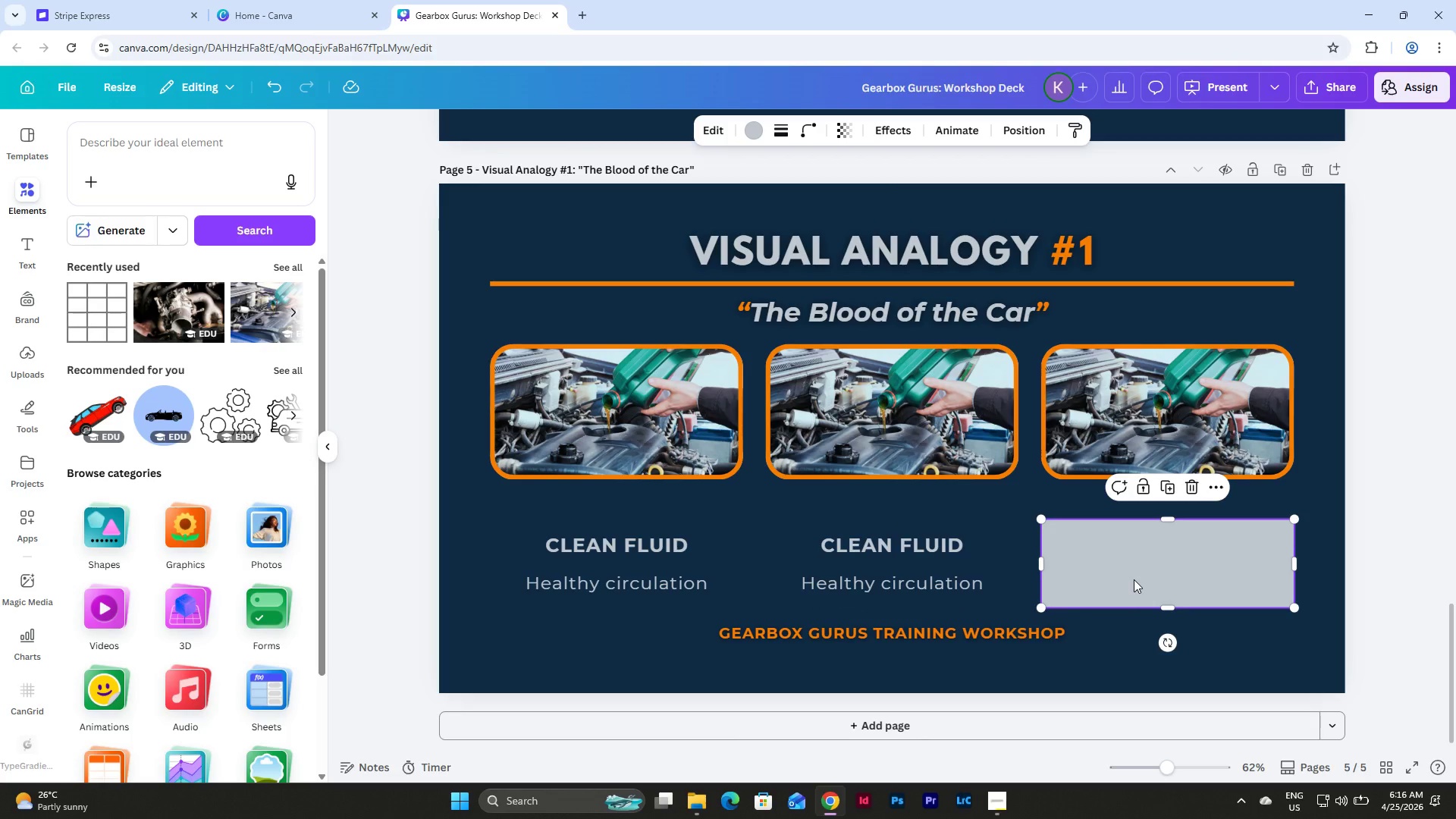 
key(Backspace)
 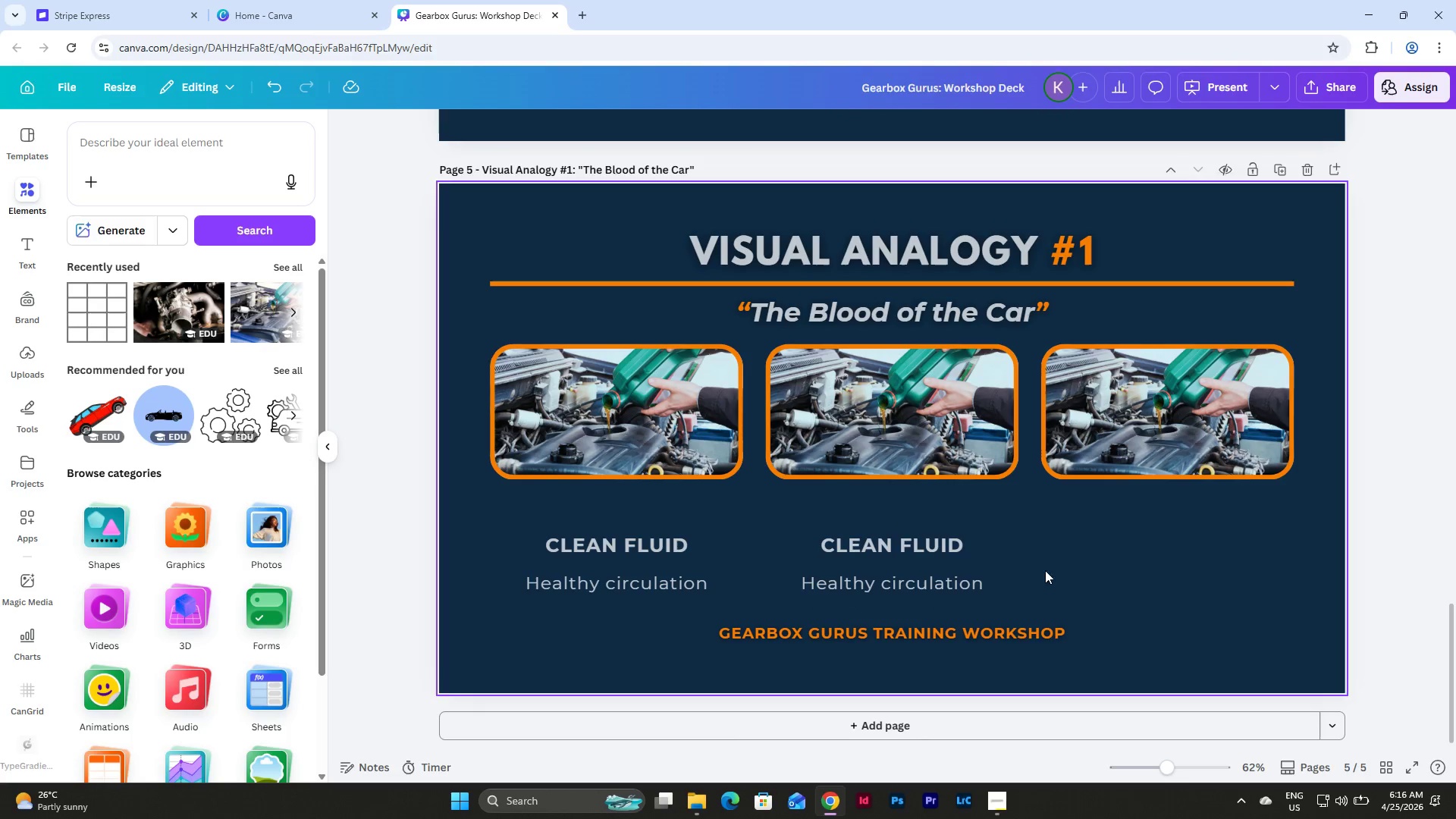 
left_click([940, 557])
 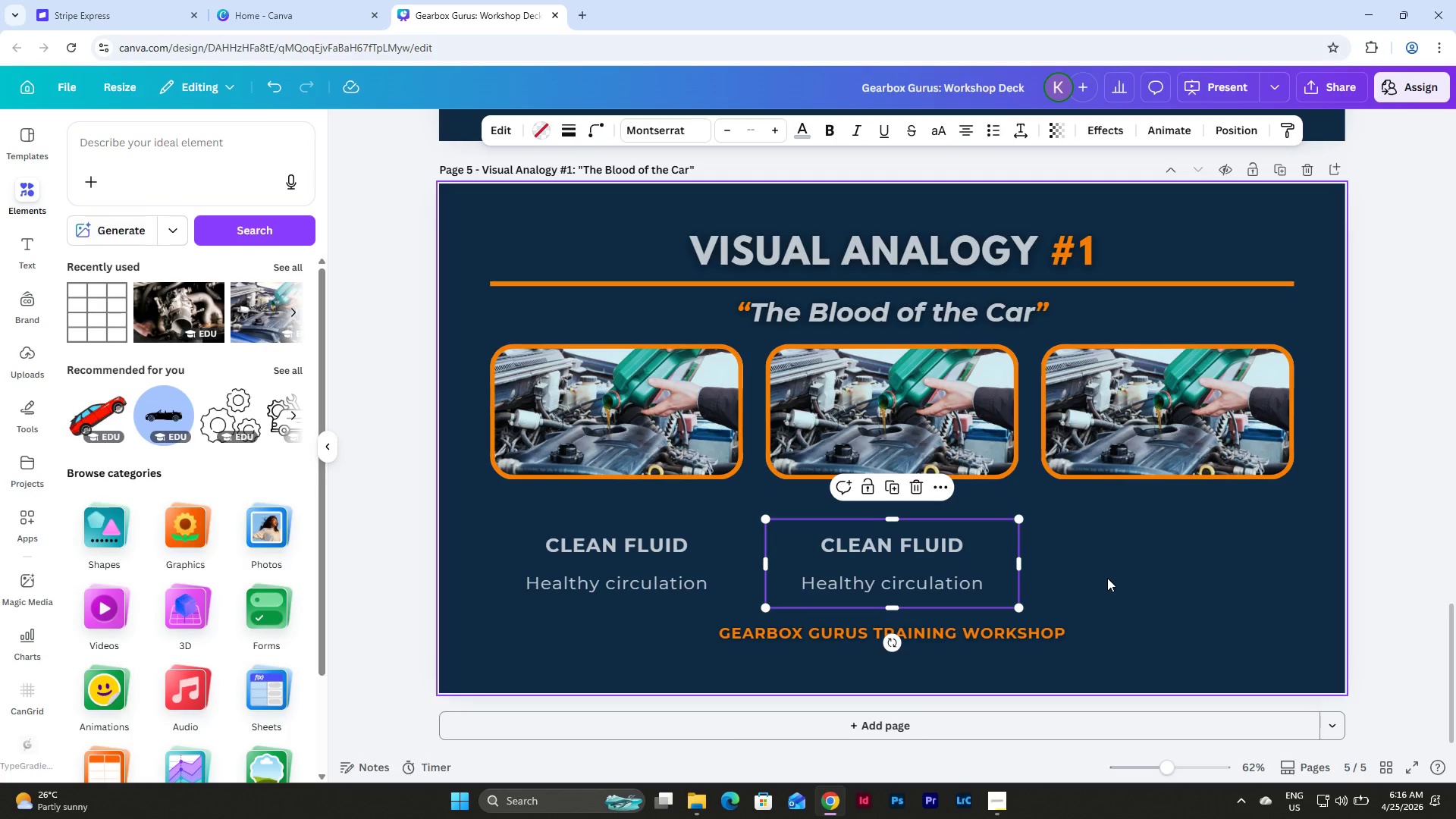 
key(Control+D)
 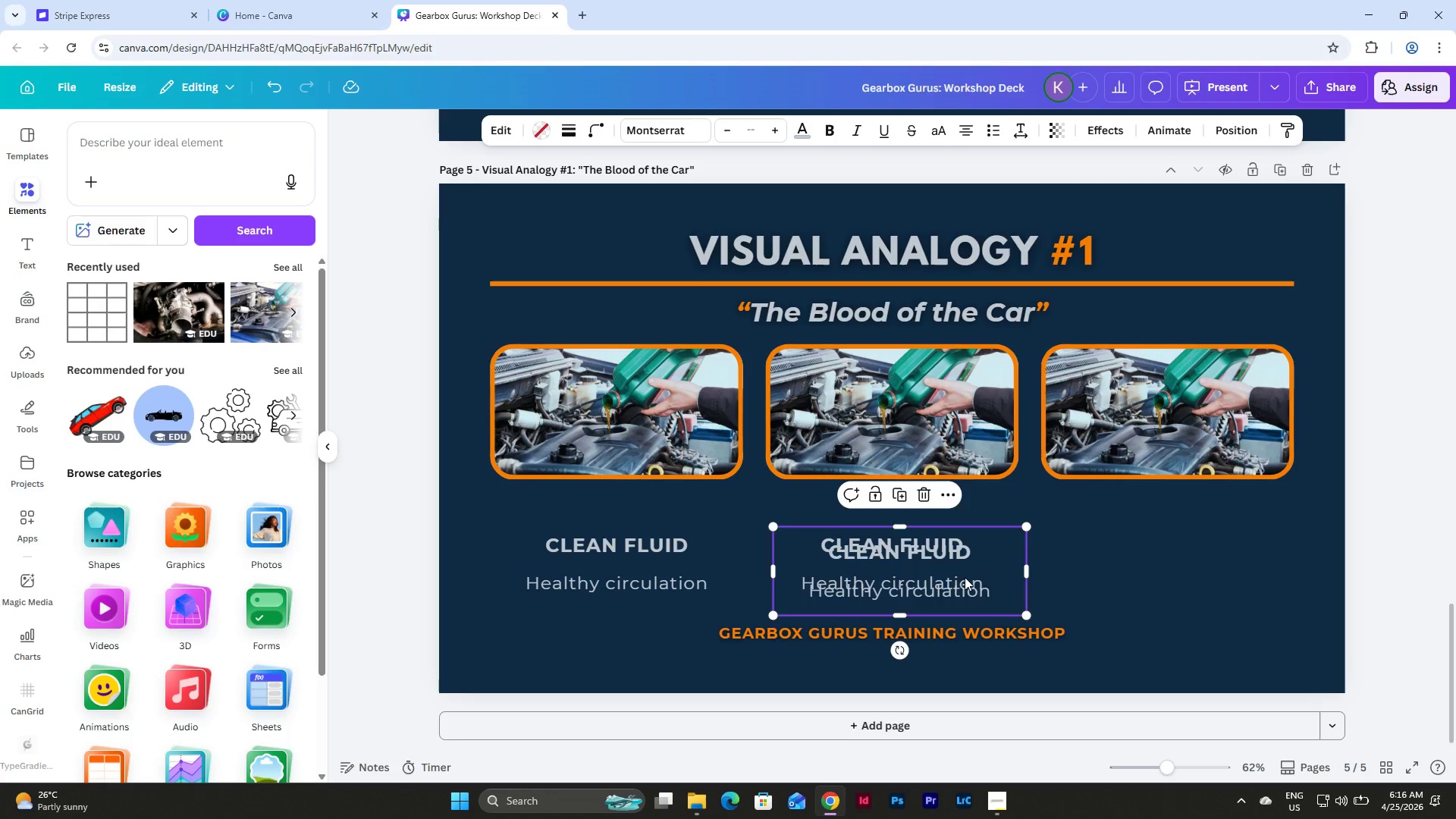 
left_click_drag(start_coordinate=[965, 577], to_coordinate=[1232, 570])
 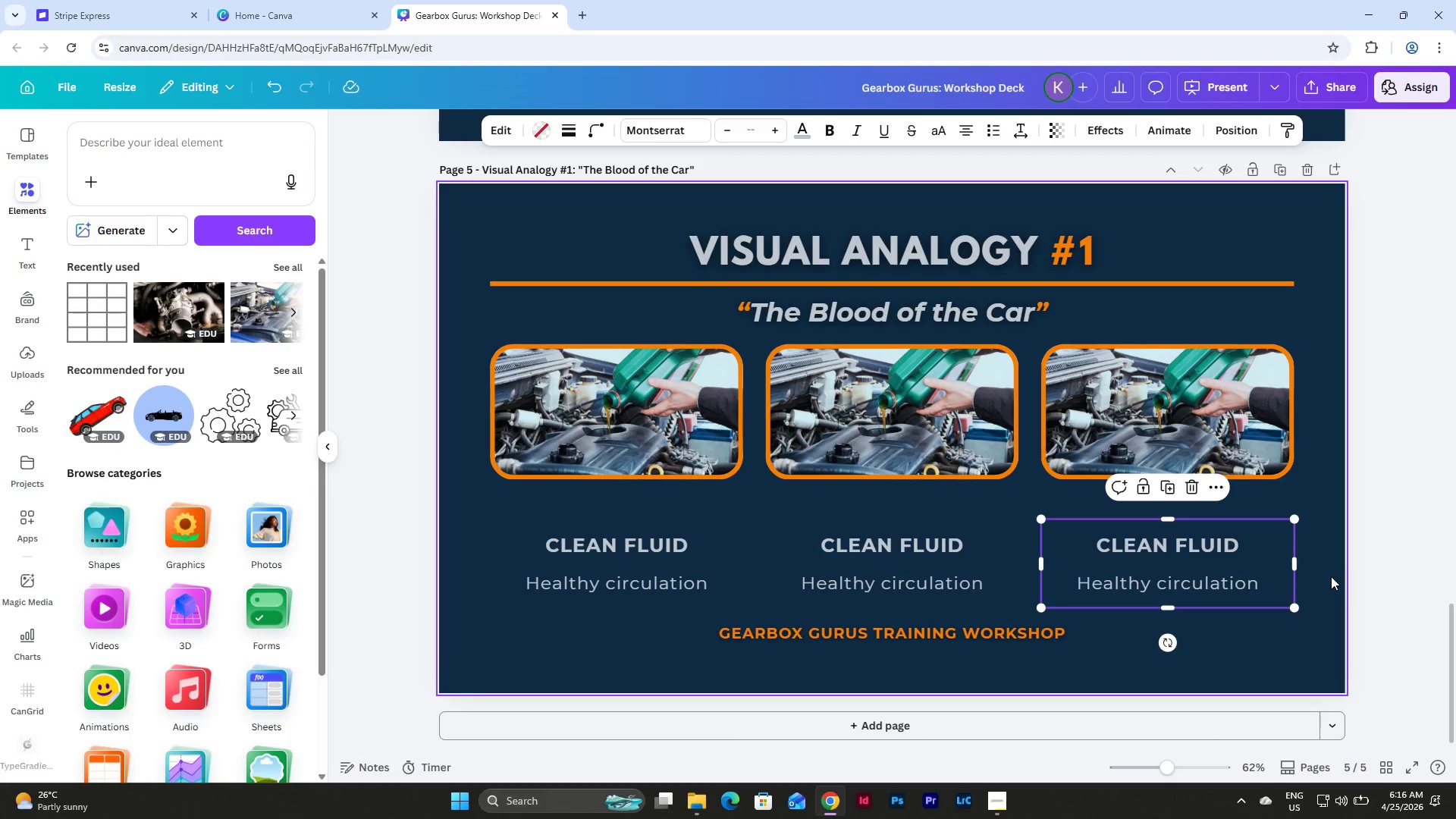 
left_click([1331, 576])
 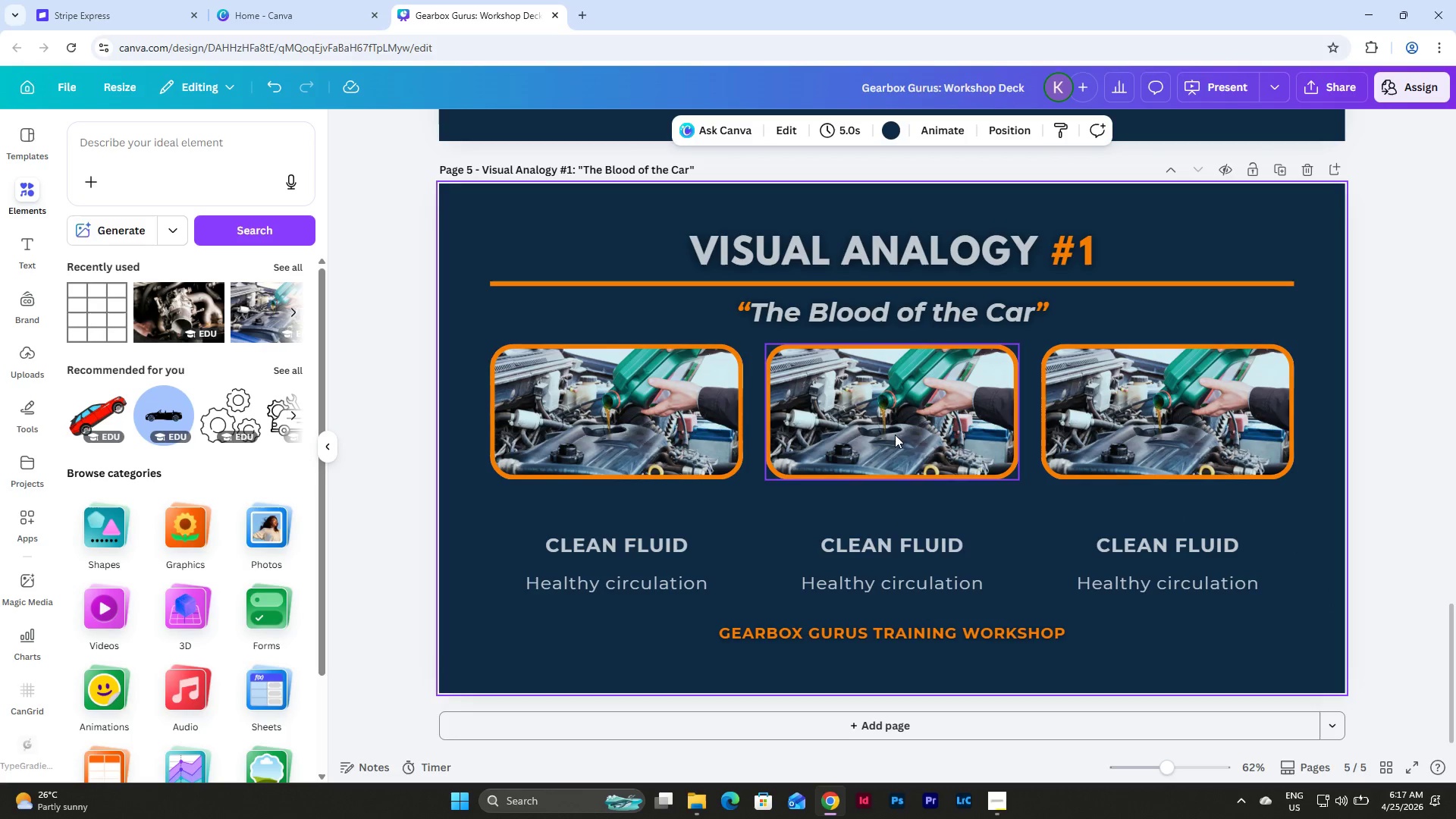 
left_click([696, 414])
 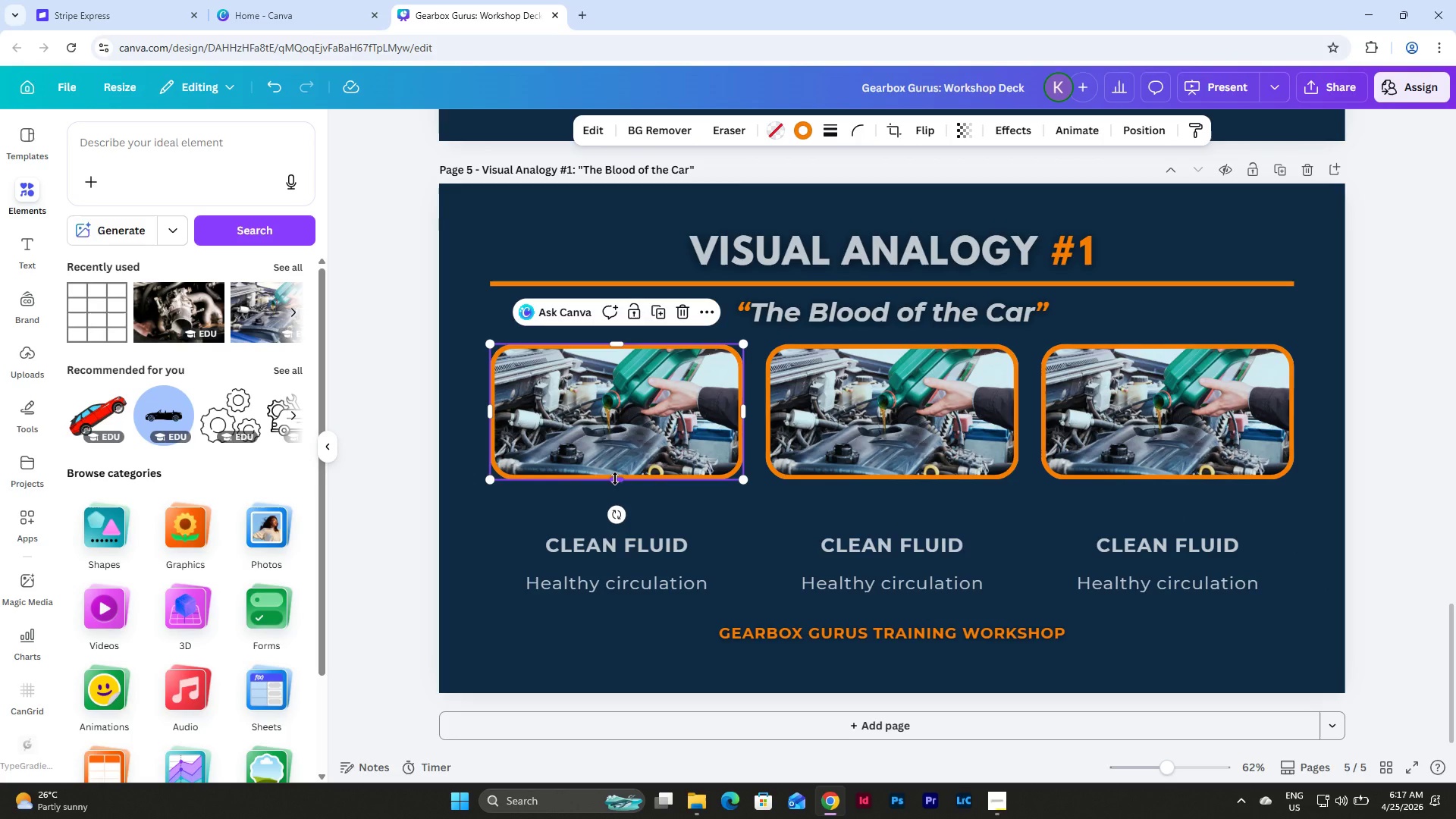 
left_click_drag(start_coordinate=[615, 479], to_coordinate=[616, 504])
 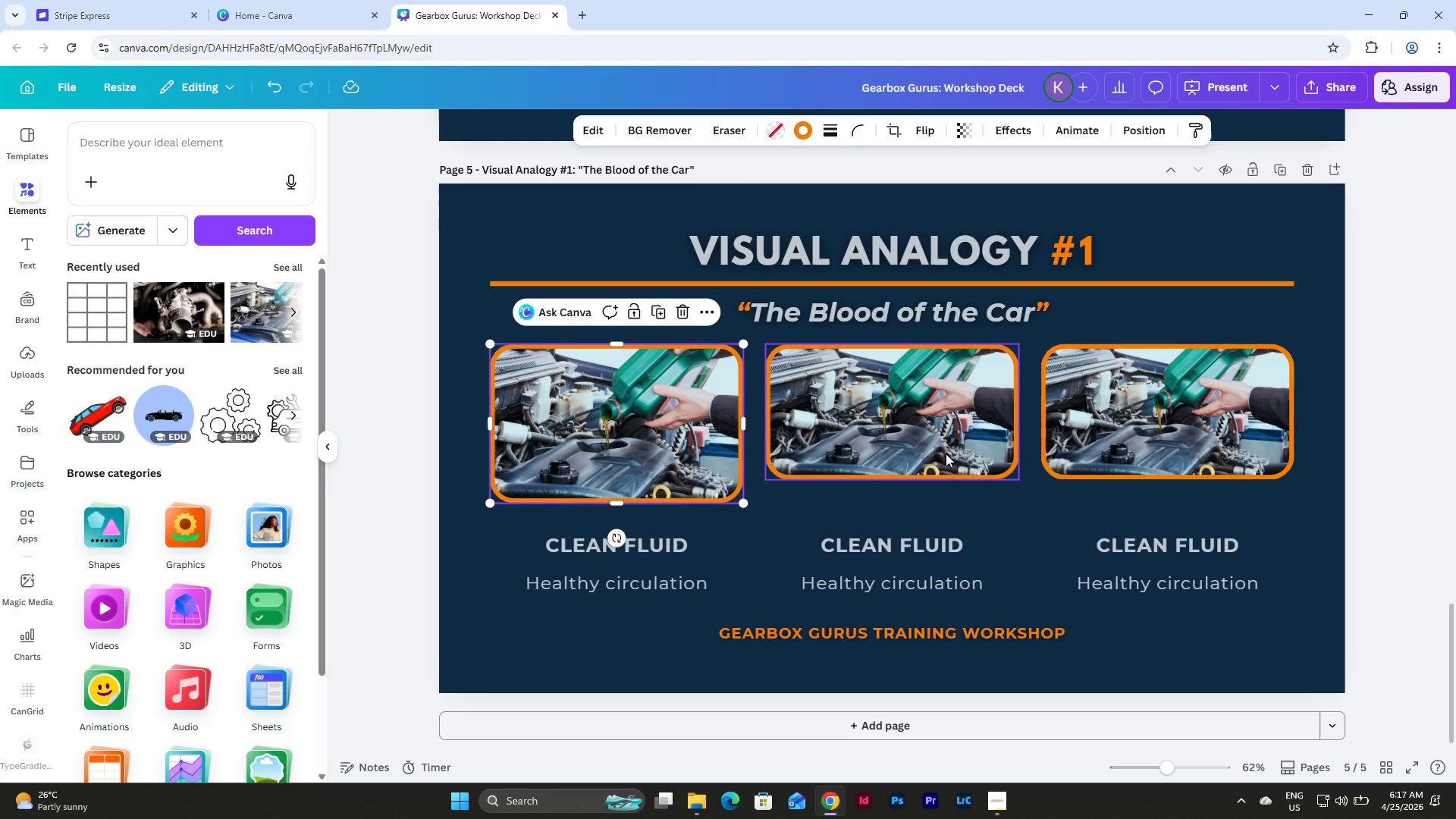 
left_click([946, 453])
 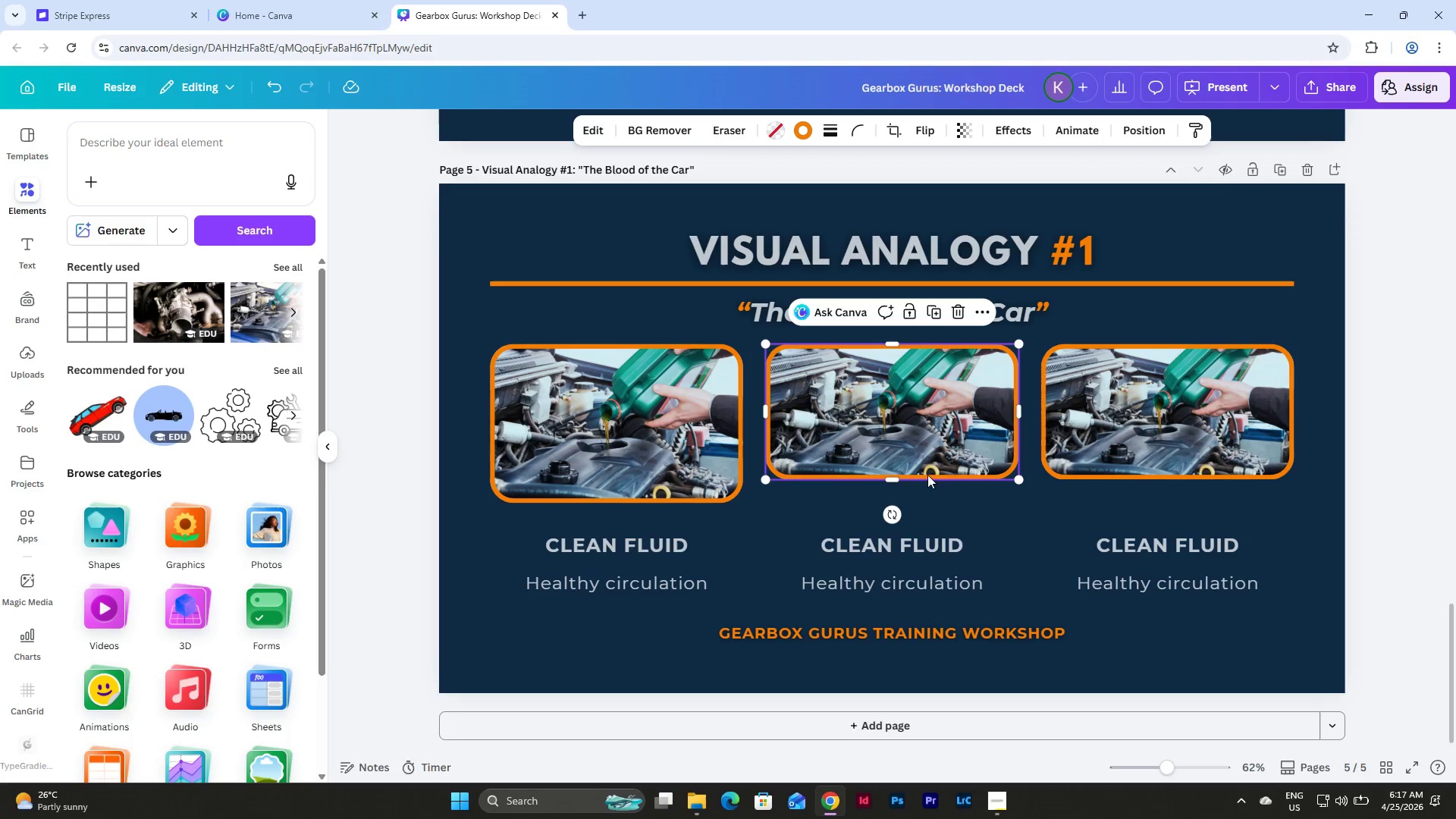 
left_click_drag(start_coordinate=[896, 478], to_coordinate=[896, 500])
 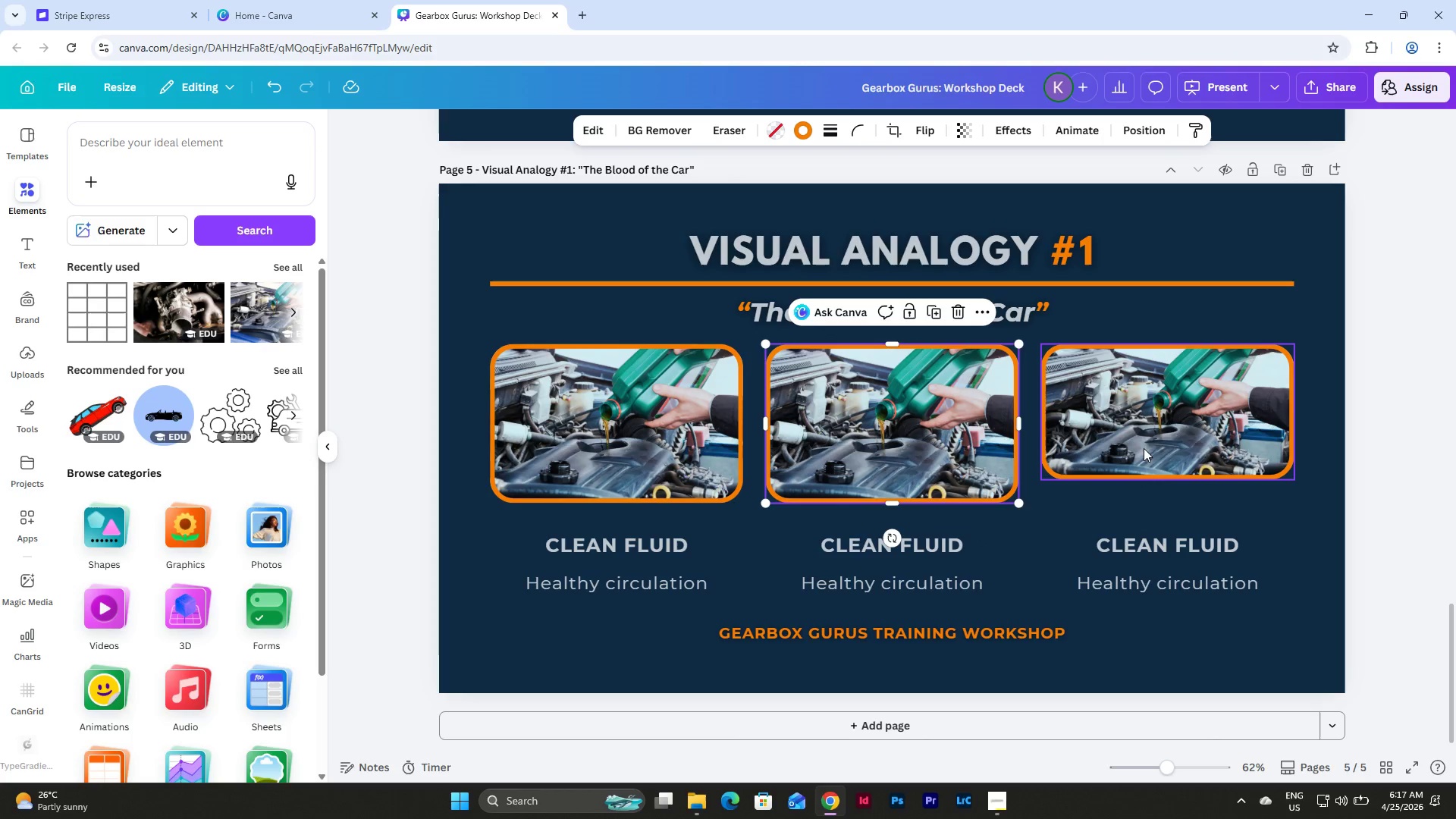 
left_click([1147, 435])
 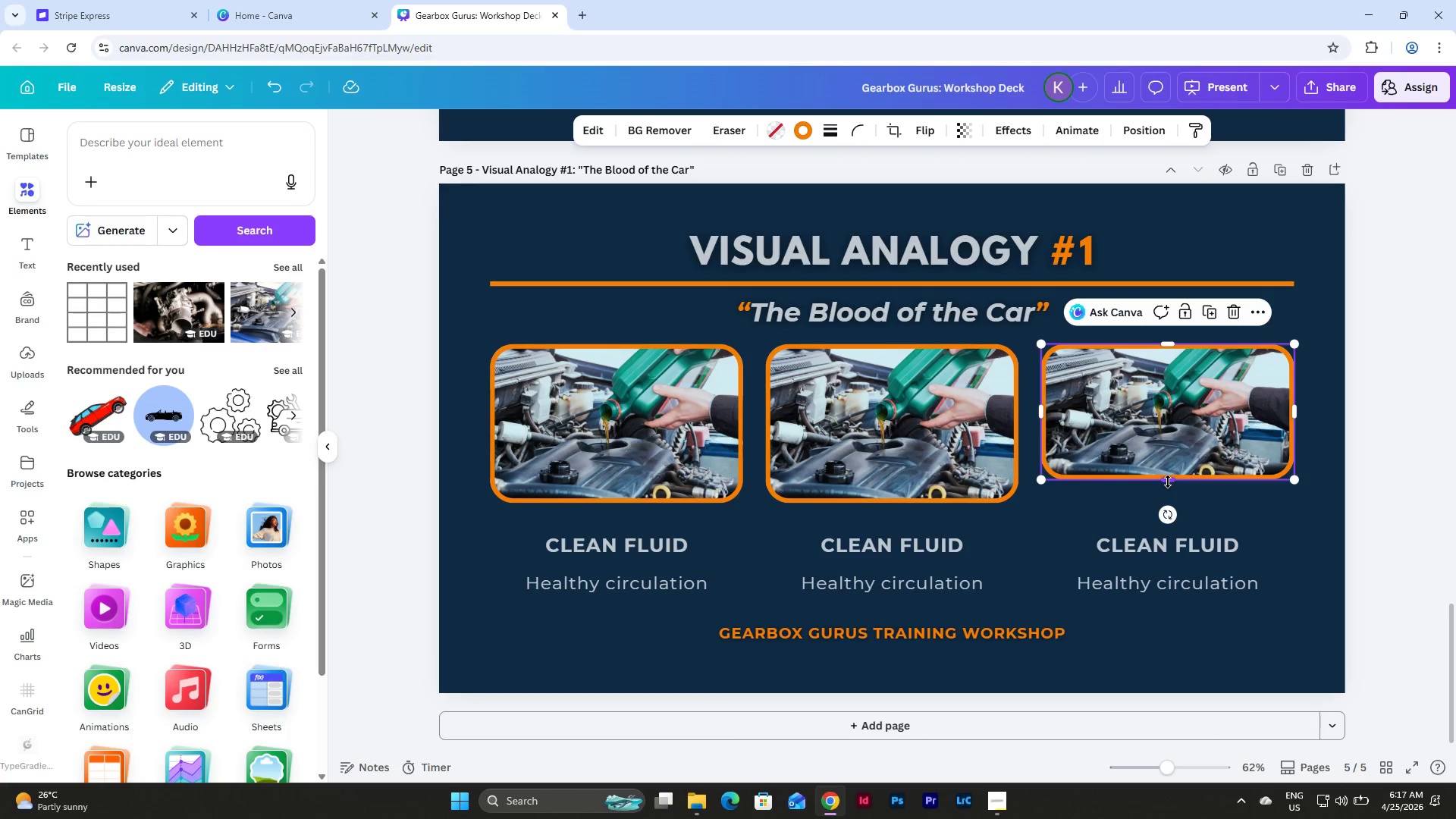 
left_click_drag(start_coordinate=[1169, 482], to_coordinate=[1169, 503])
 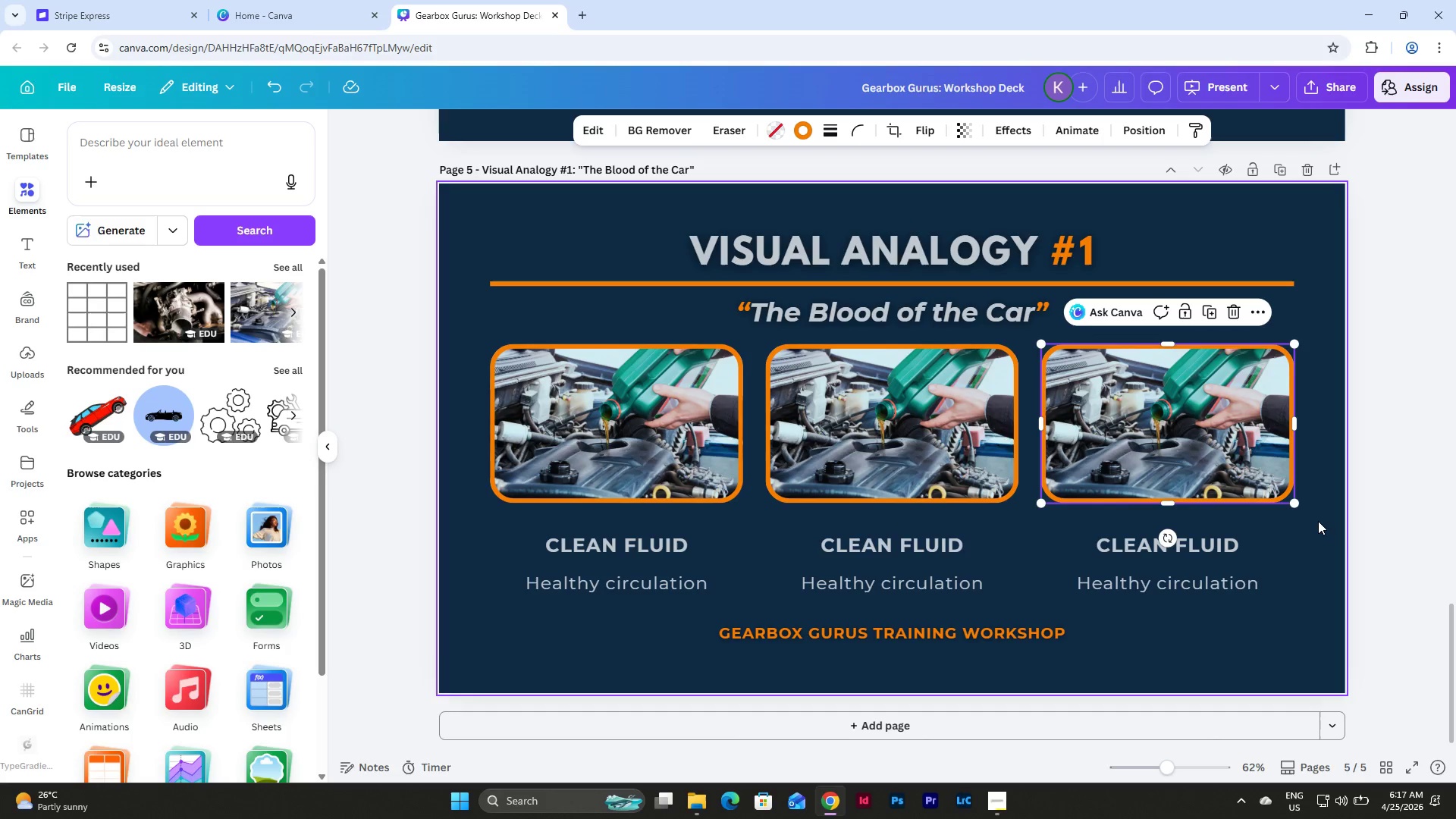 
left_click([1319, 517])
 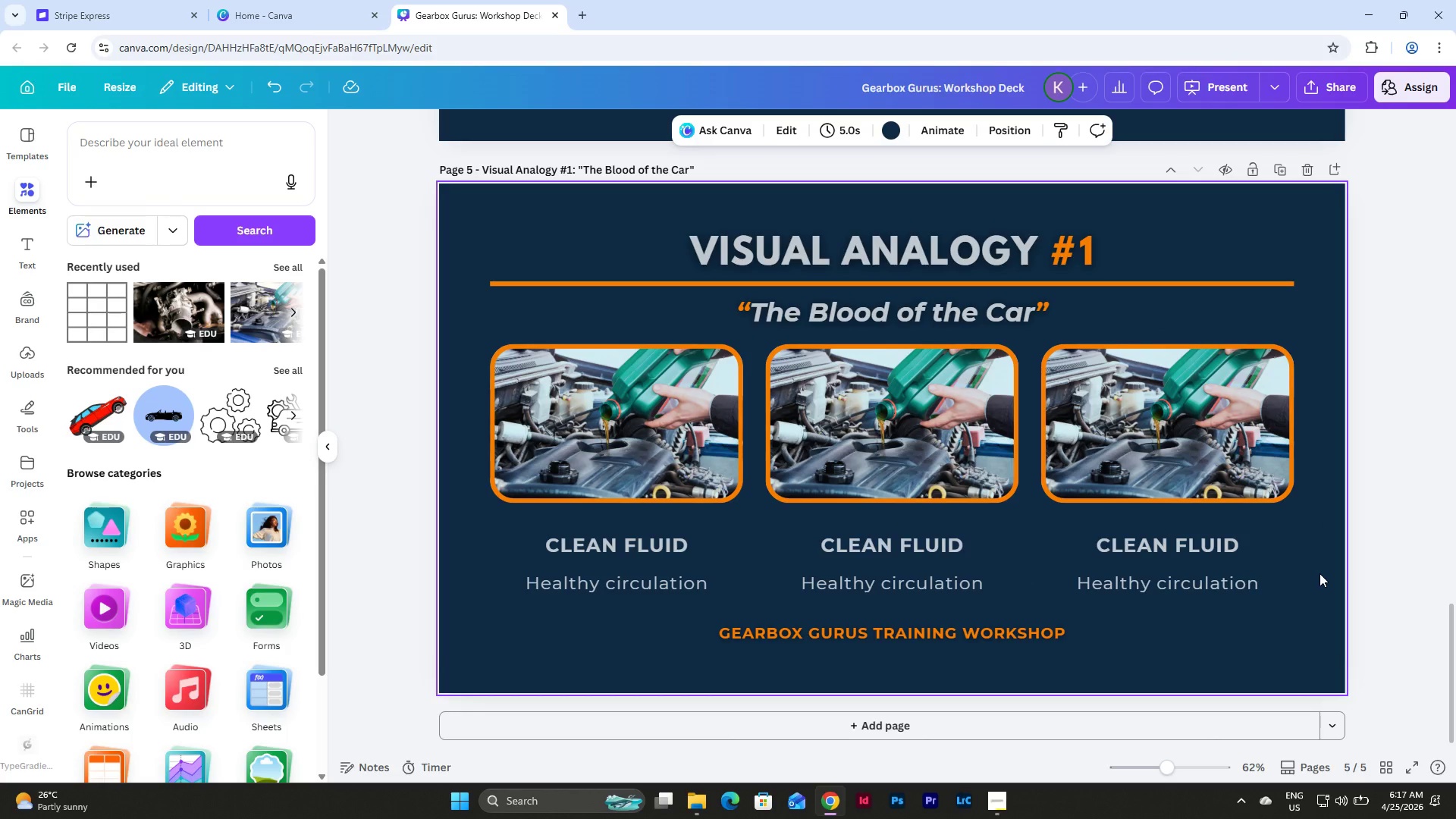 
wait(5.66)
 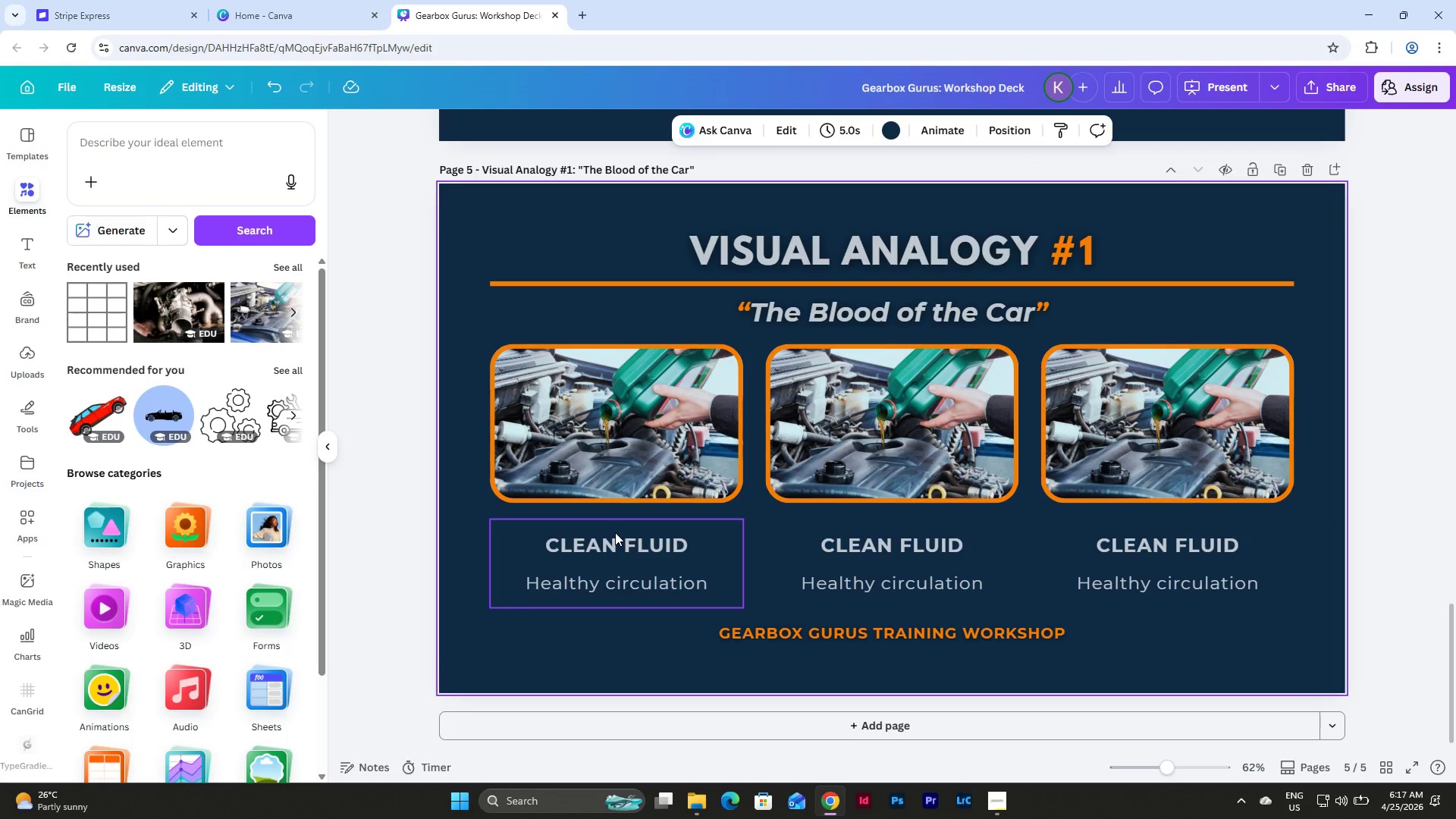 
left_click_drag(start_coordinate=[1326, 586], to_coordinate=[563, 387])
 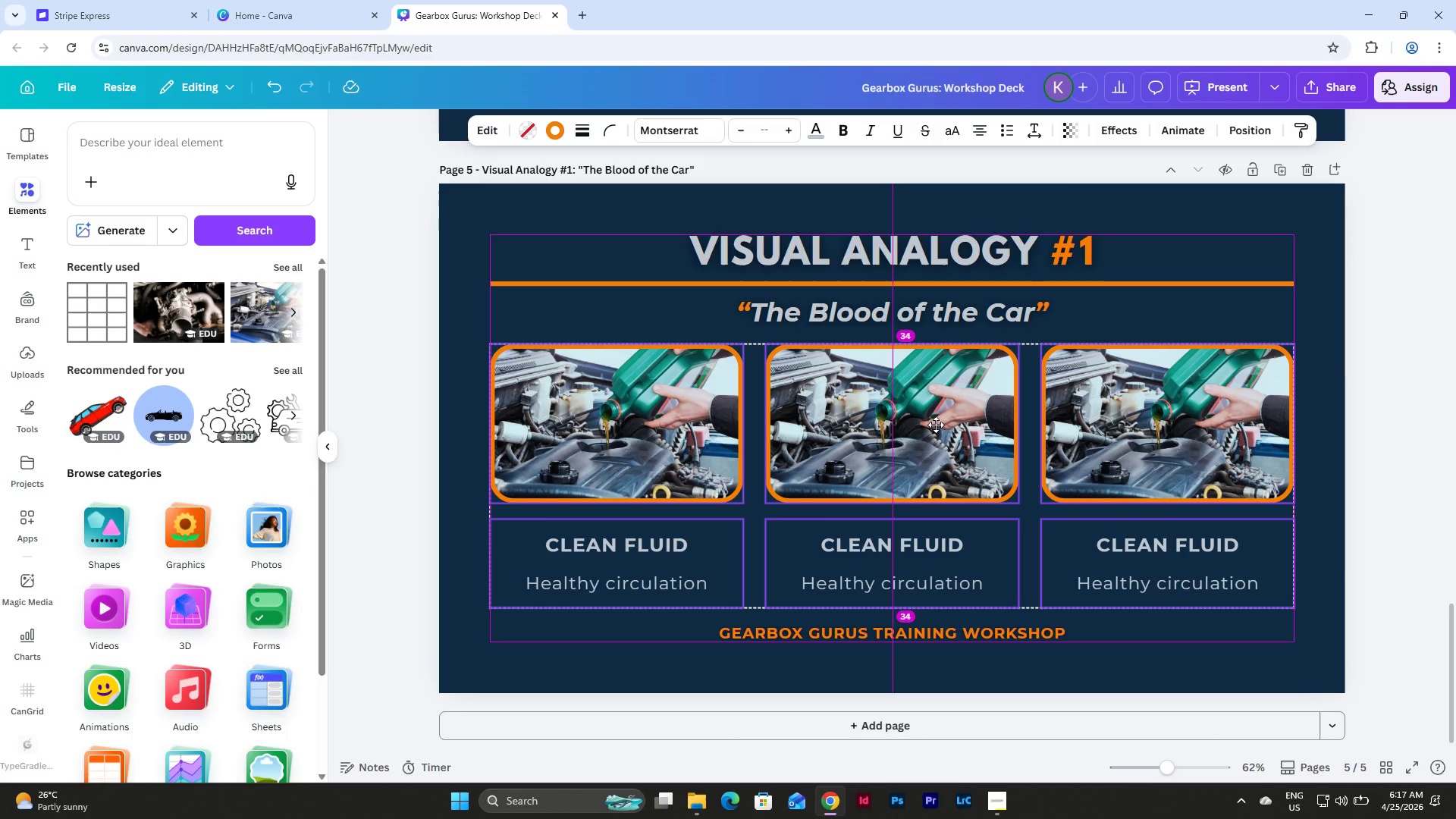 
left_click([936, 425])
 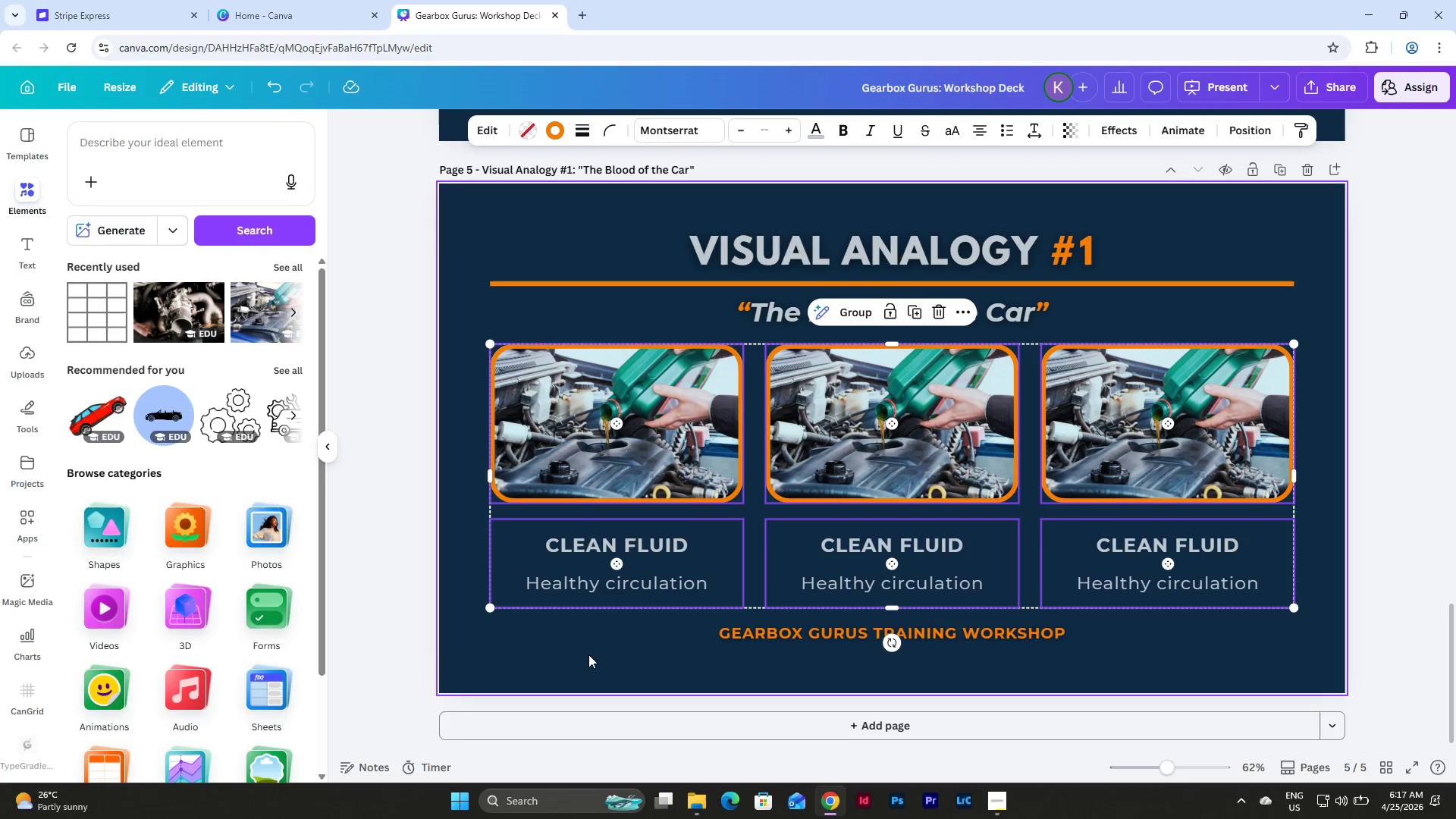 
left_click([554, 654])
 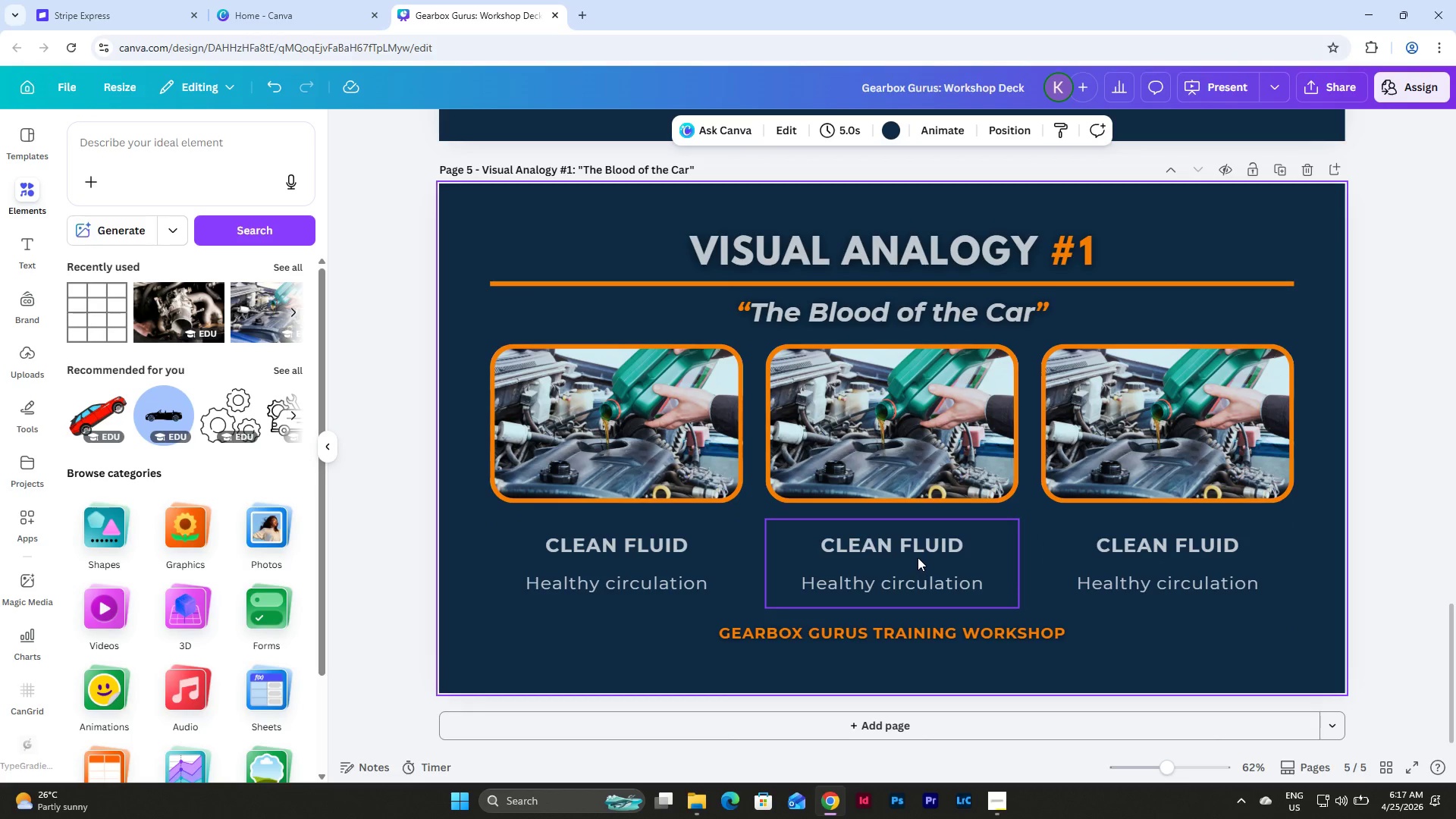 
wait(7.02)
 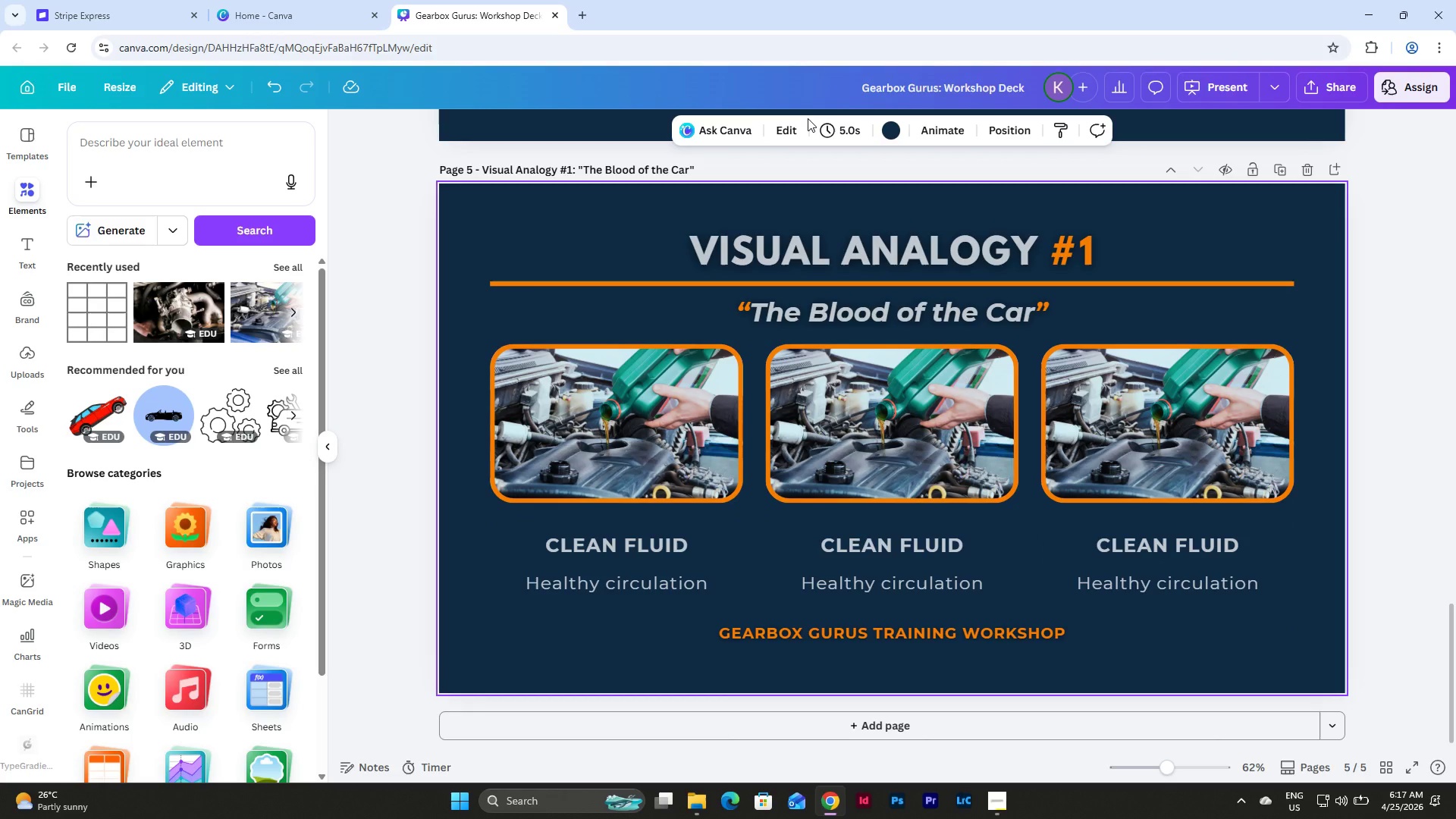 
double_click([891, 544])
 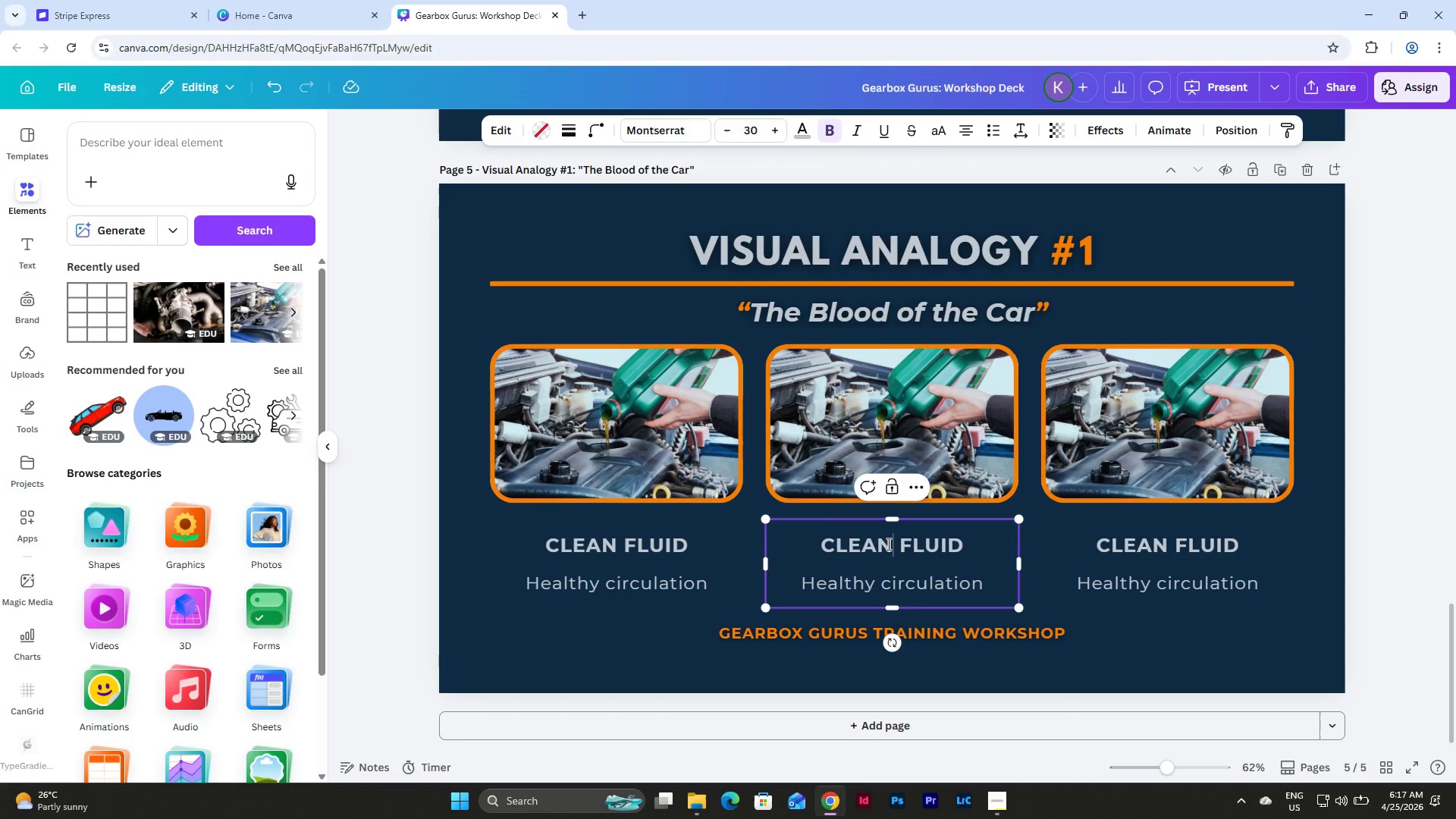 
left_click_drag(start_coordinate=[889, 544], to_coordinate=[827, 547])
 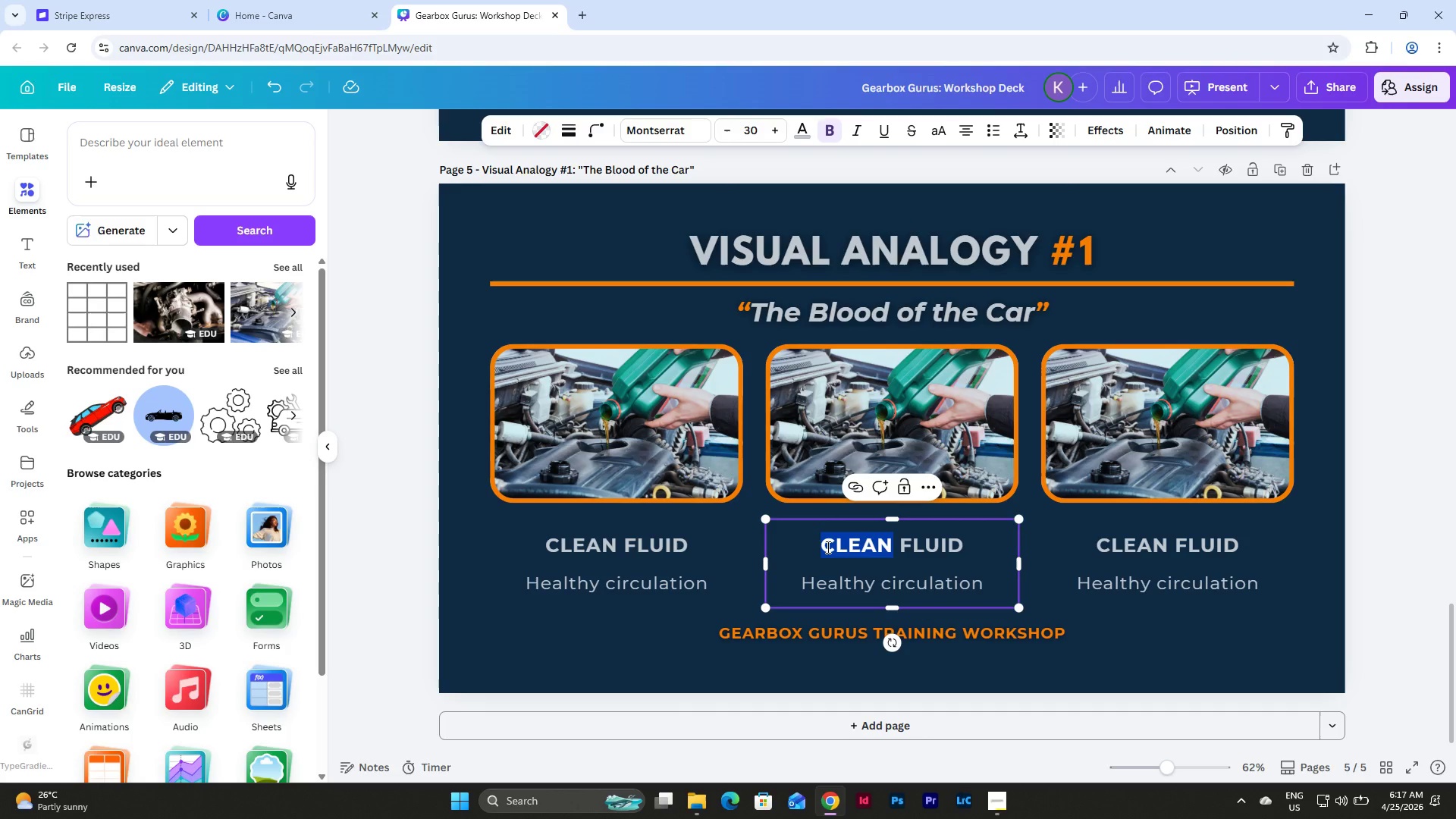 
type(DIRTY)
 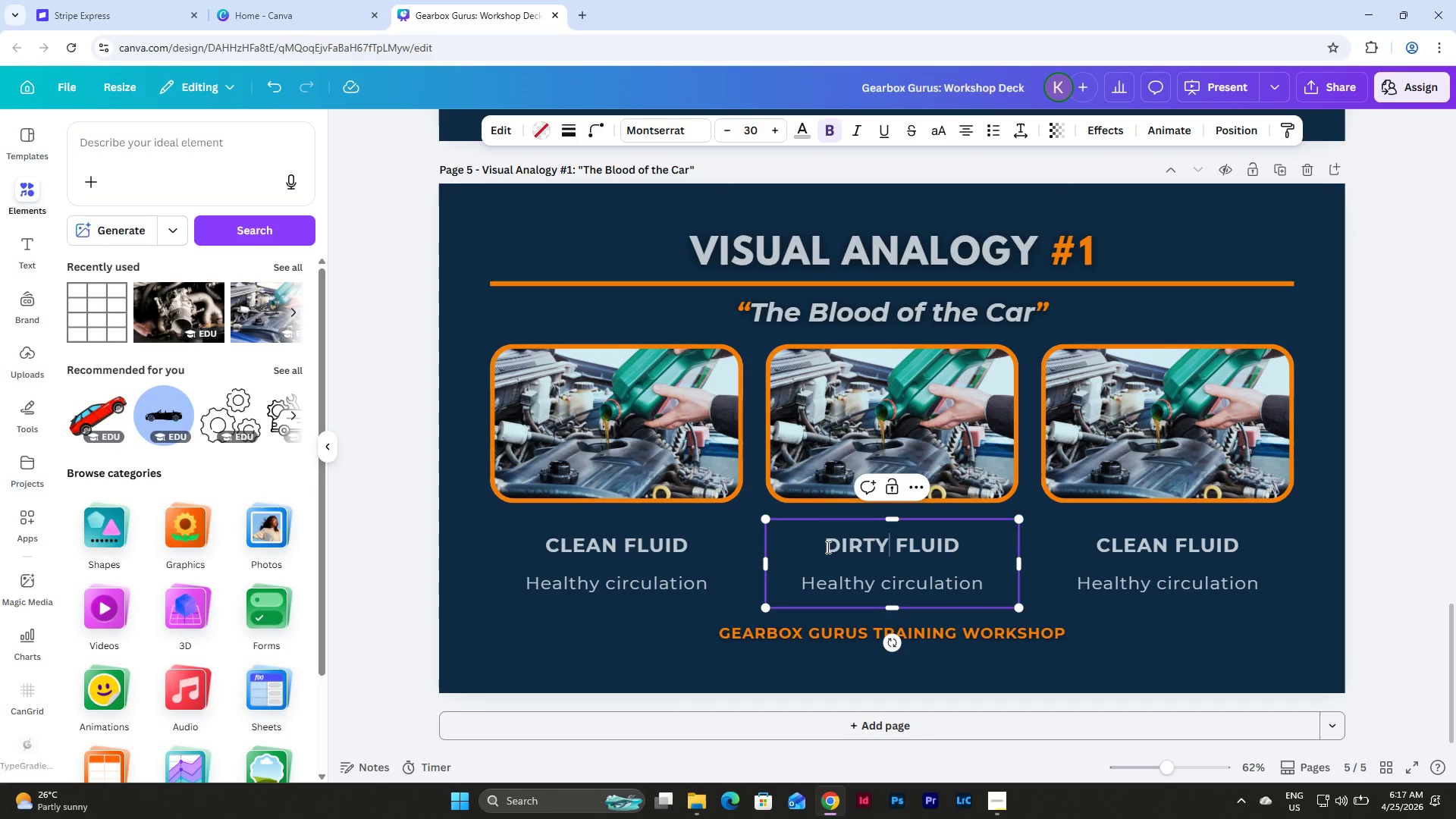 
wait(8.16)
 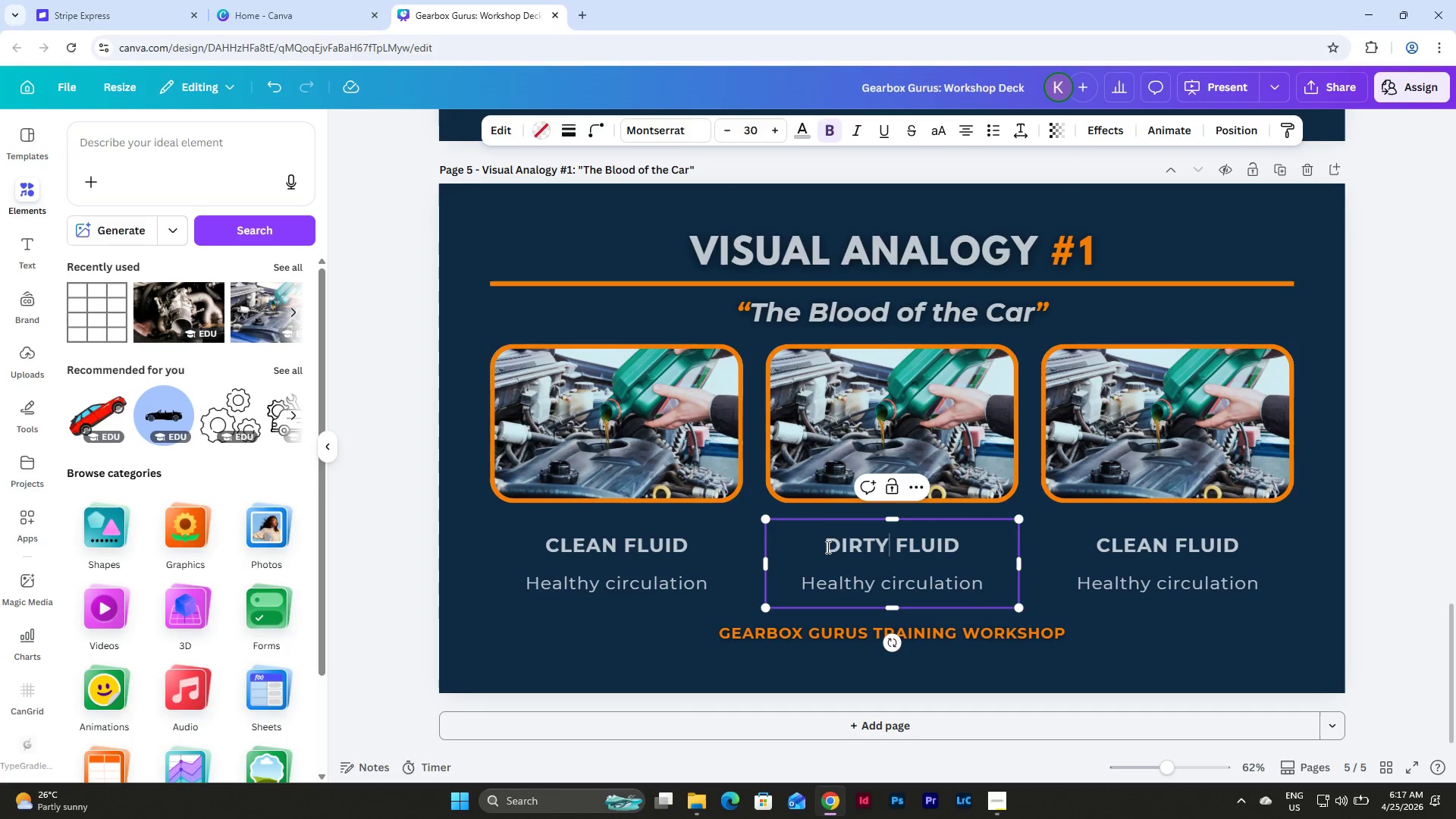 
left_click([1159, 534])
 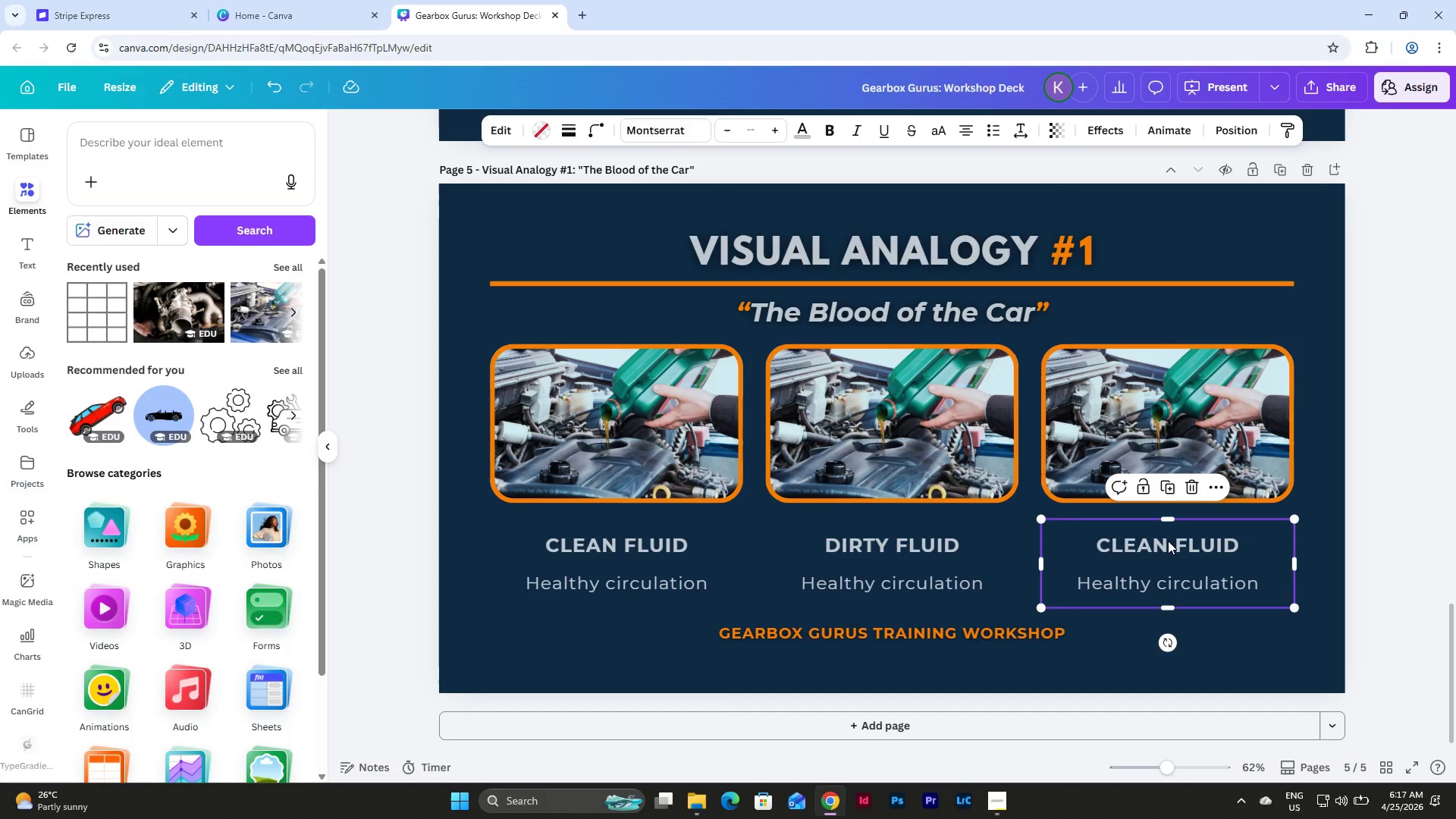 
left_click([1168, 541])
 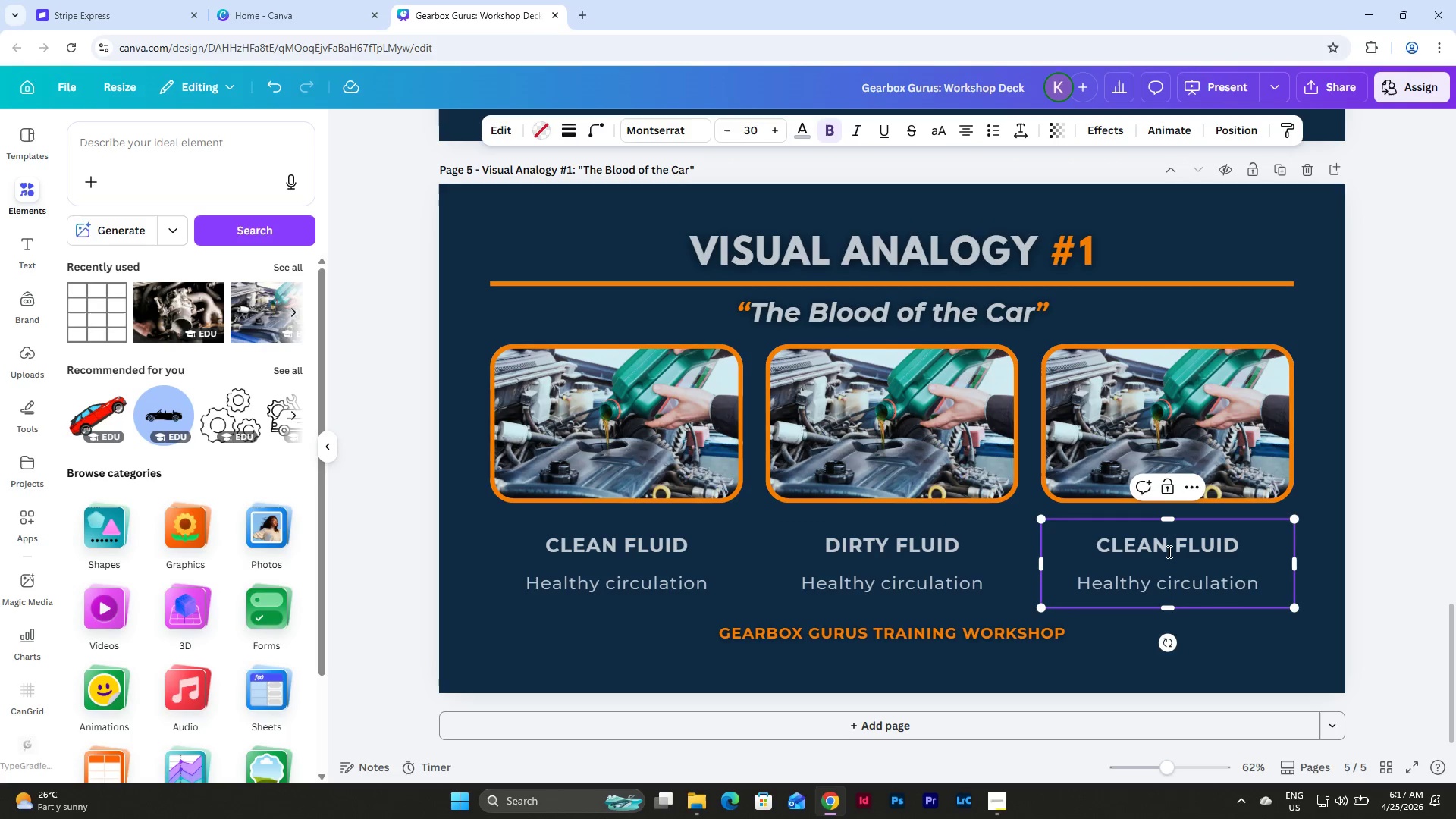 
left_click_drag(start_coordinate=[1168, 551], to_coordinate=[1103, 546])
 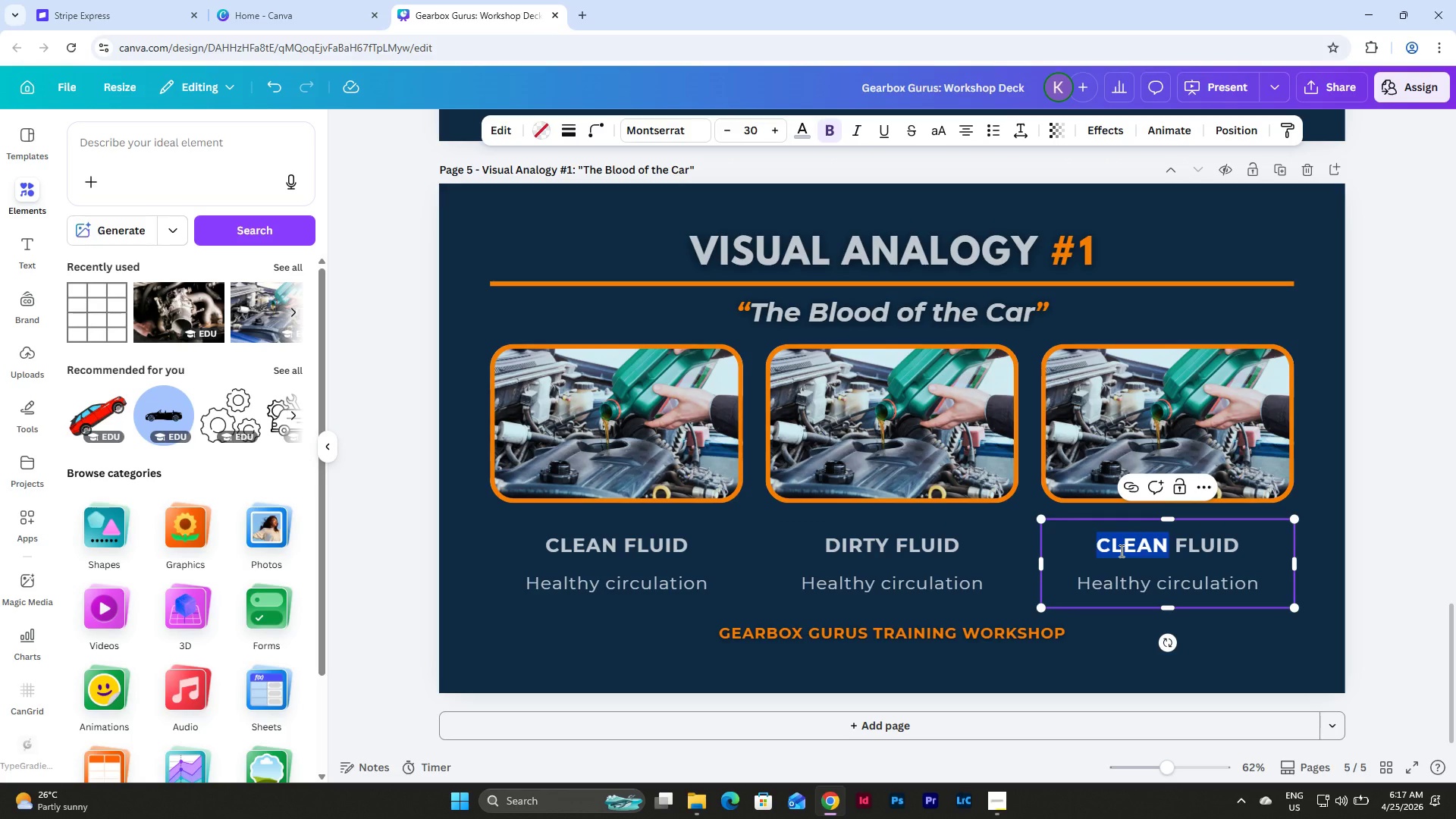 
wait(5.64)
 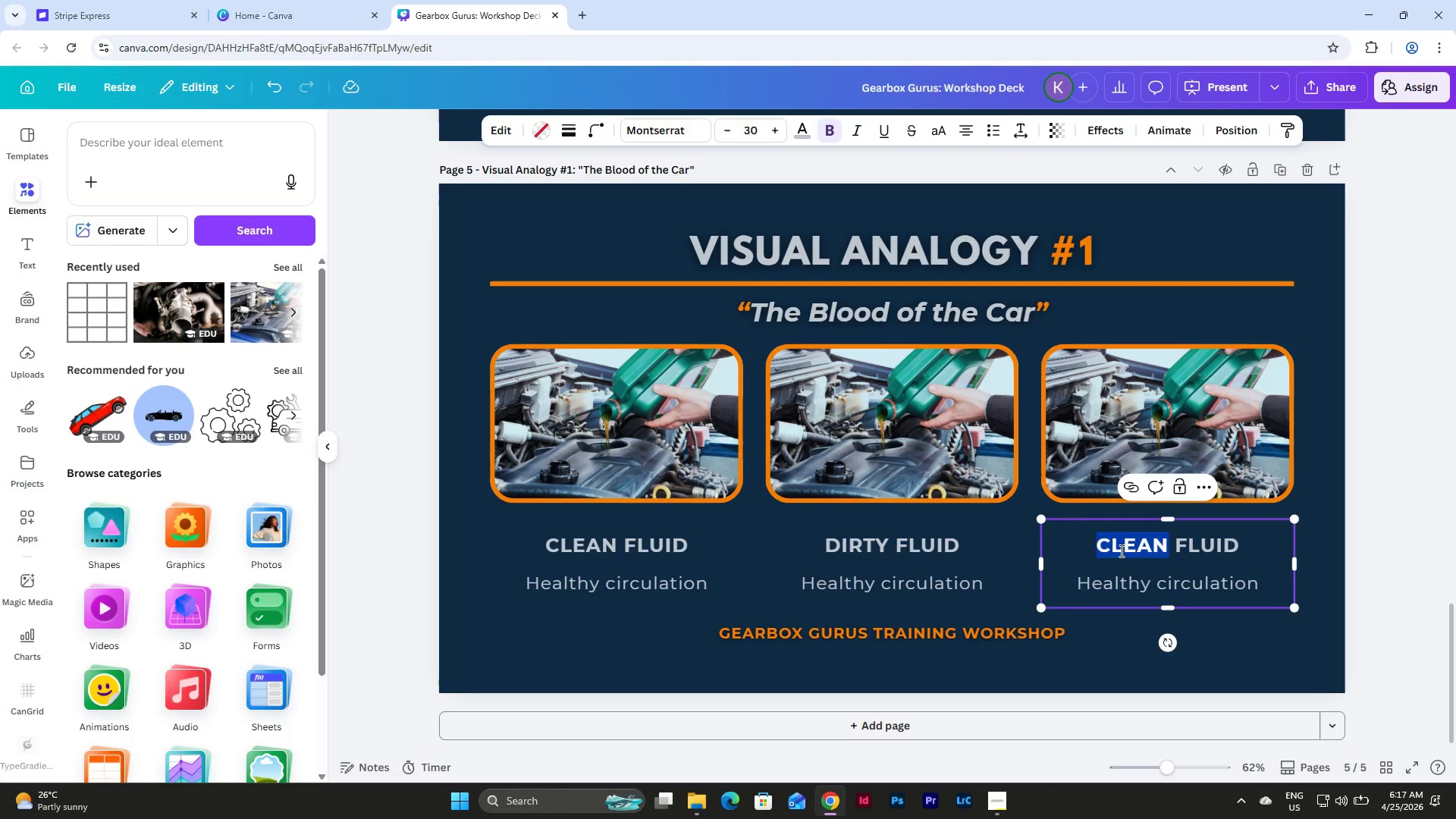 
type(BURNT)
 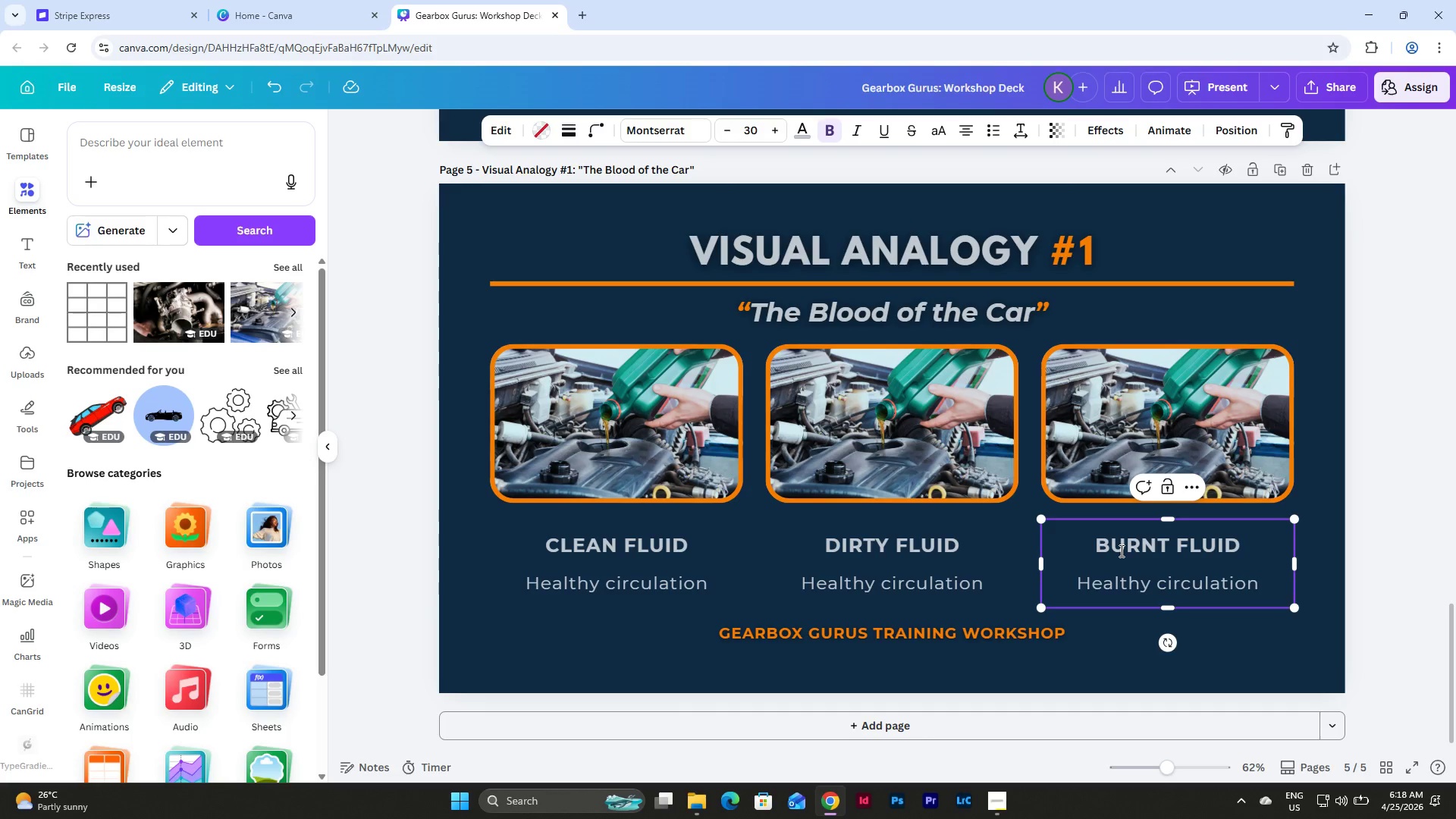 
double_click([921, 573])
 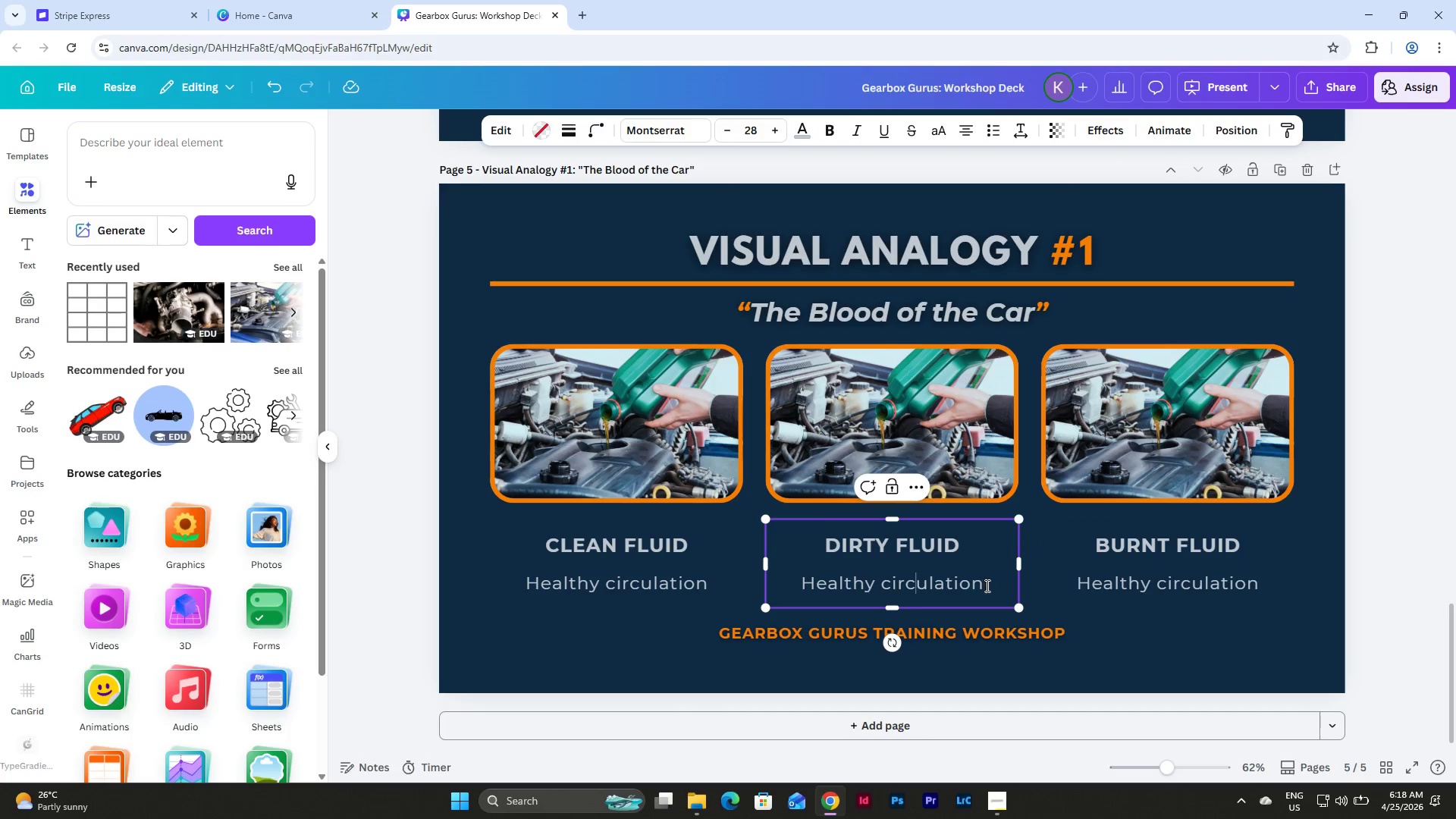 
left_click_drag(start_coordinate=[986, 585], to_coordinate=[777, 580])
 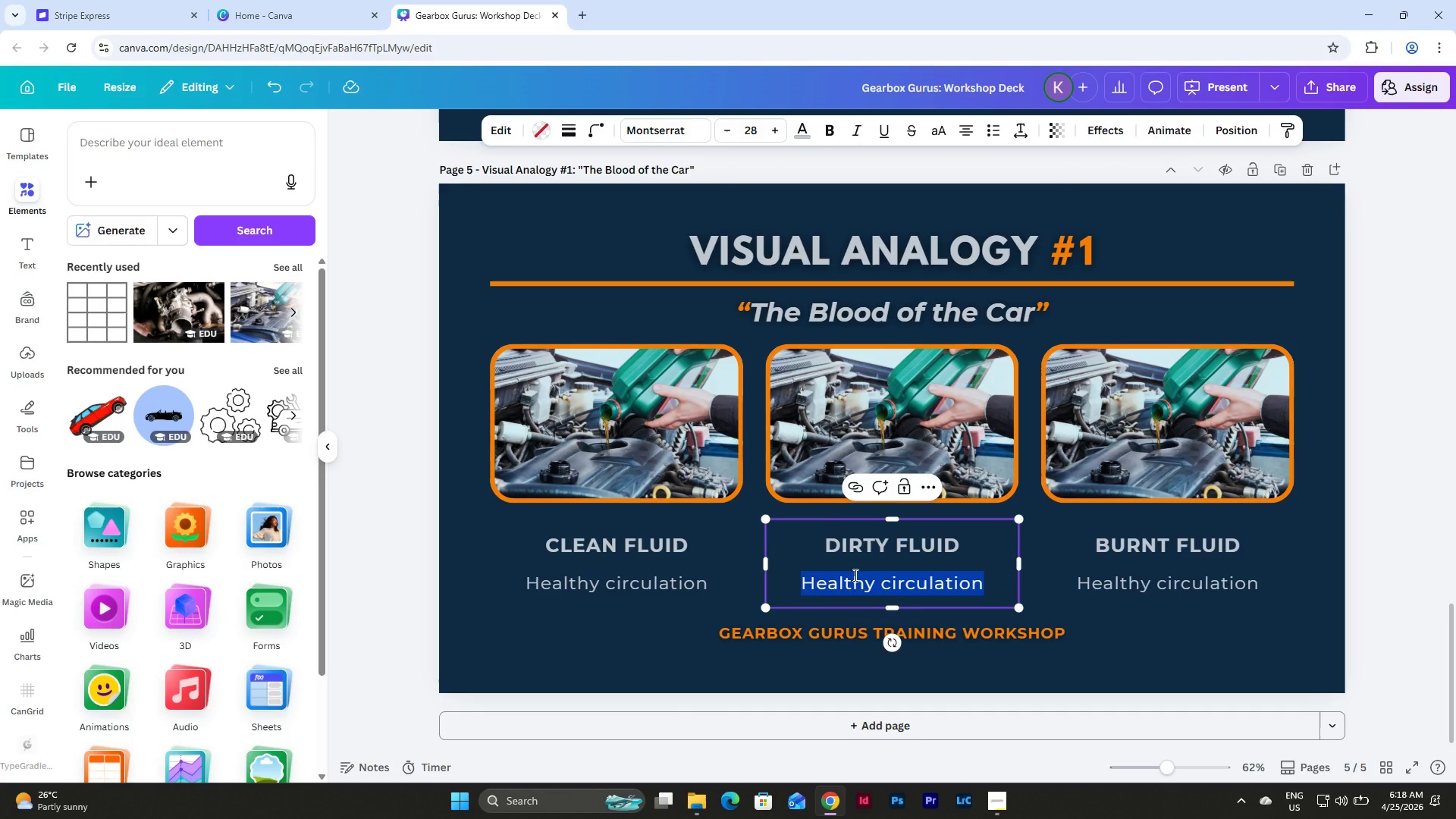 
type(Clogged system)
 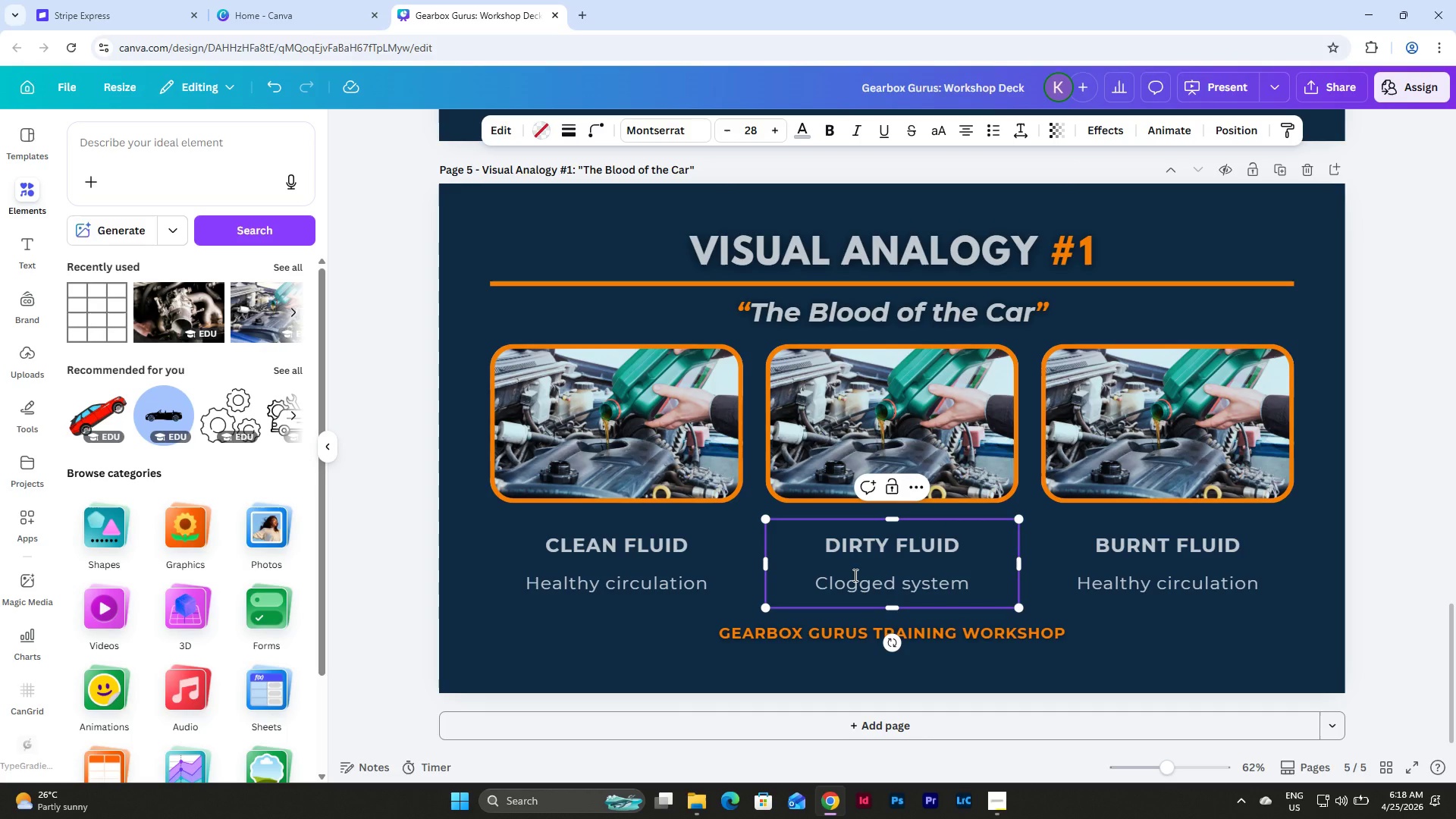 
wait(5.14)
 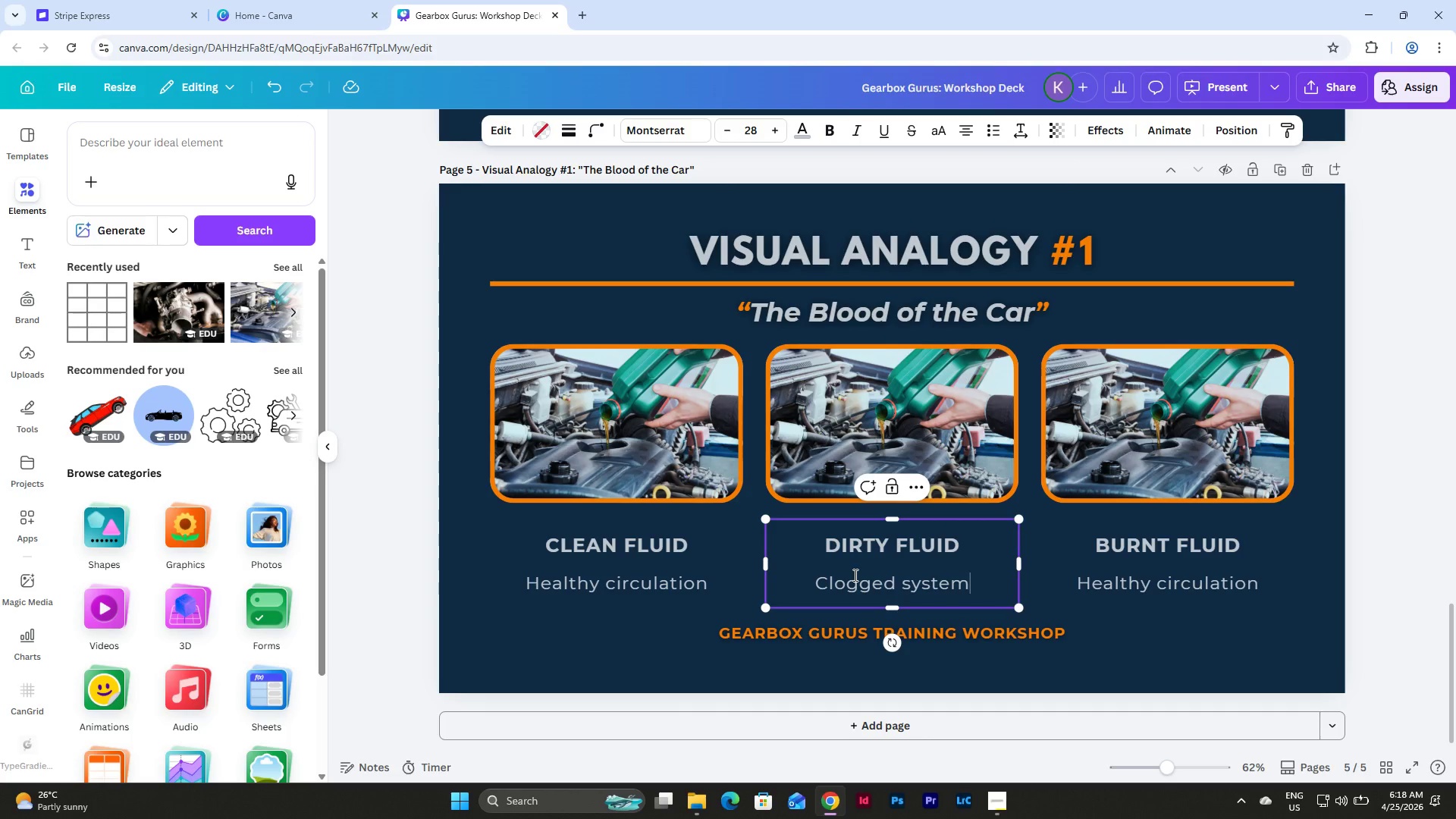 
double_click([1159, 572])
 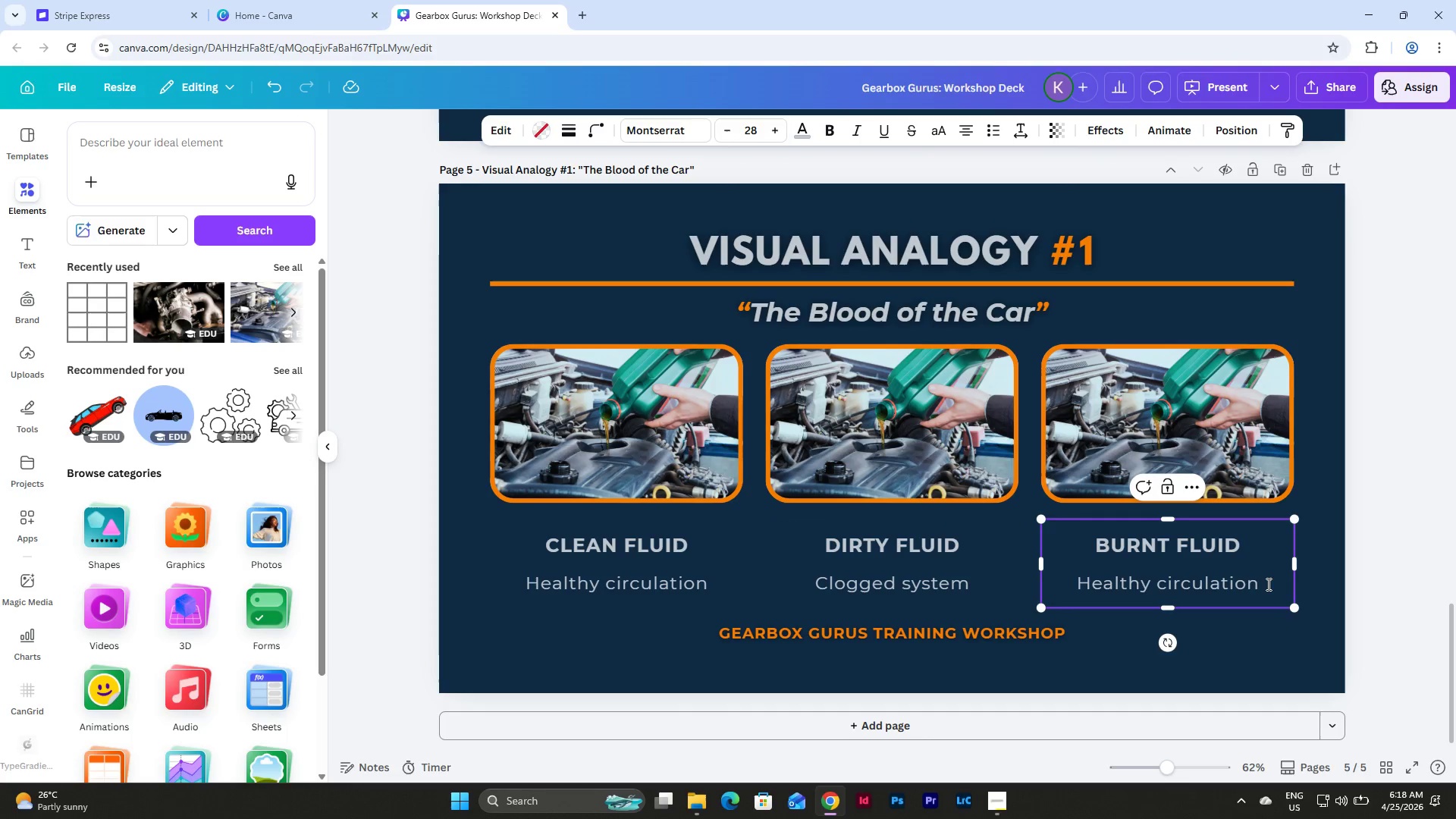 
left_click_drag(start_coordinate=[1266, 584], to_coordinate=[1080, 592])
 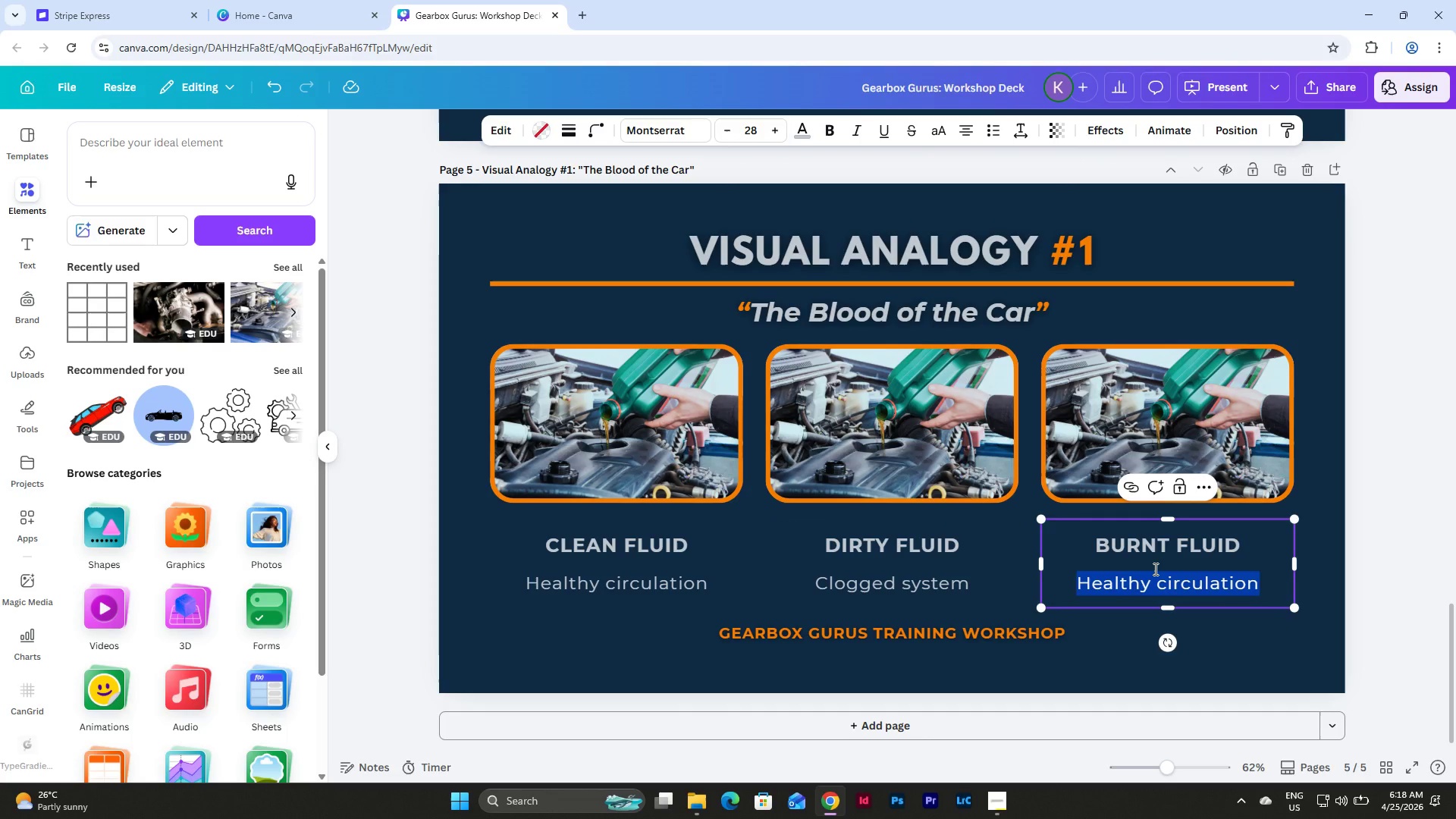 
wait(5.3)
 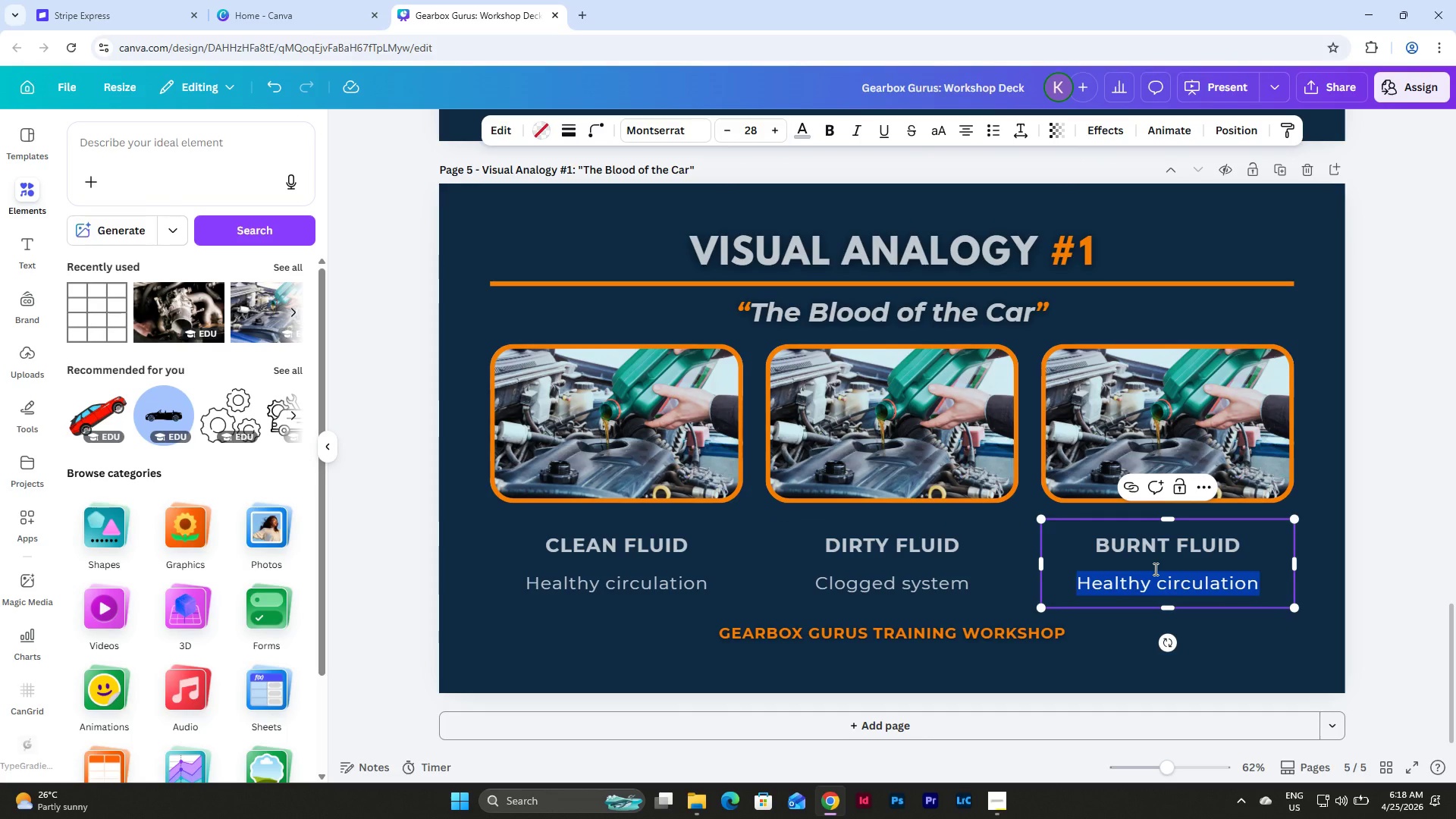 
type(In)
 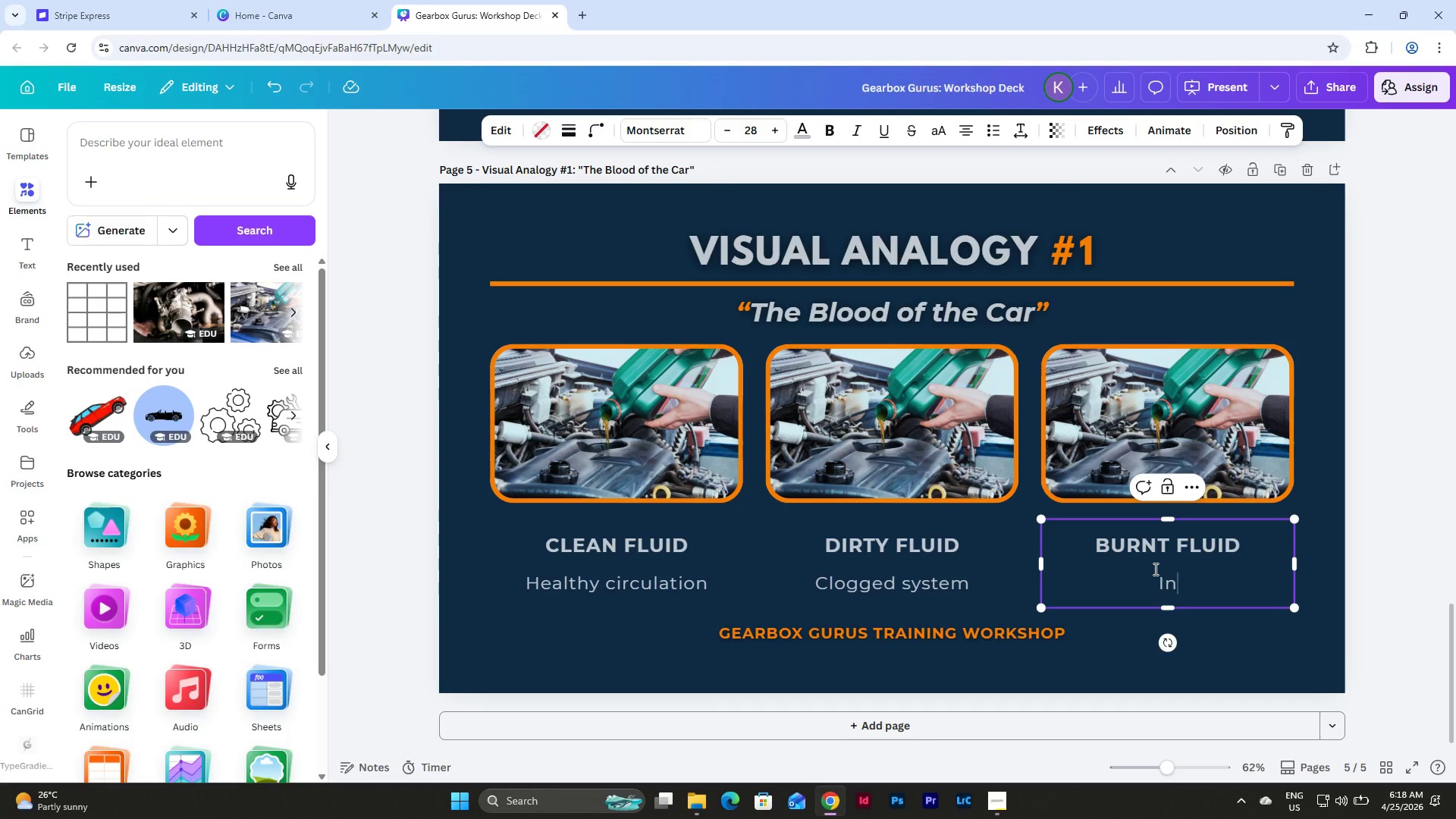 
wait(9.16)
 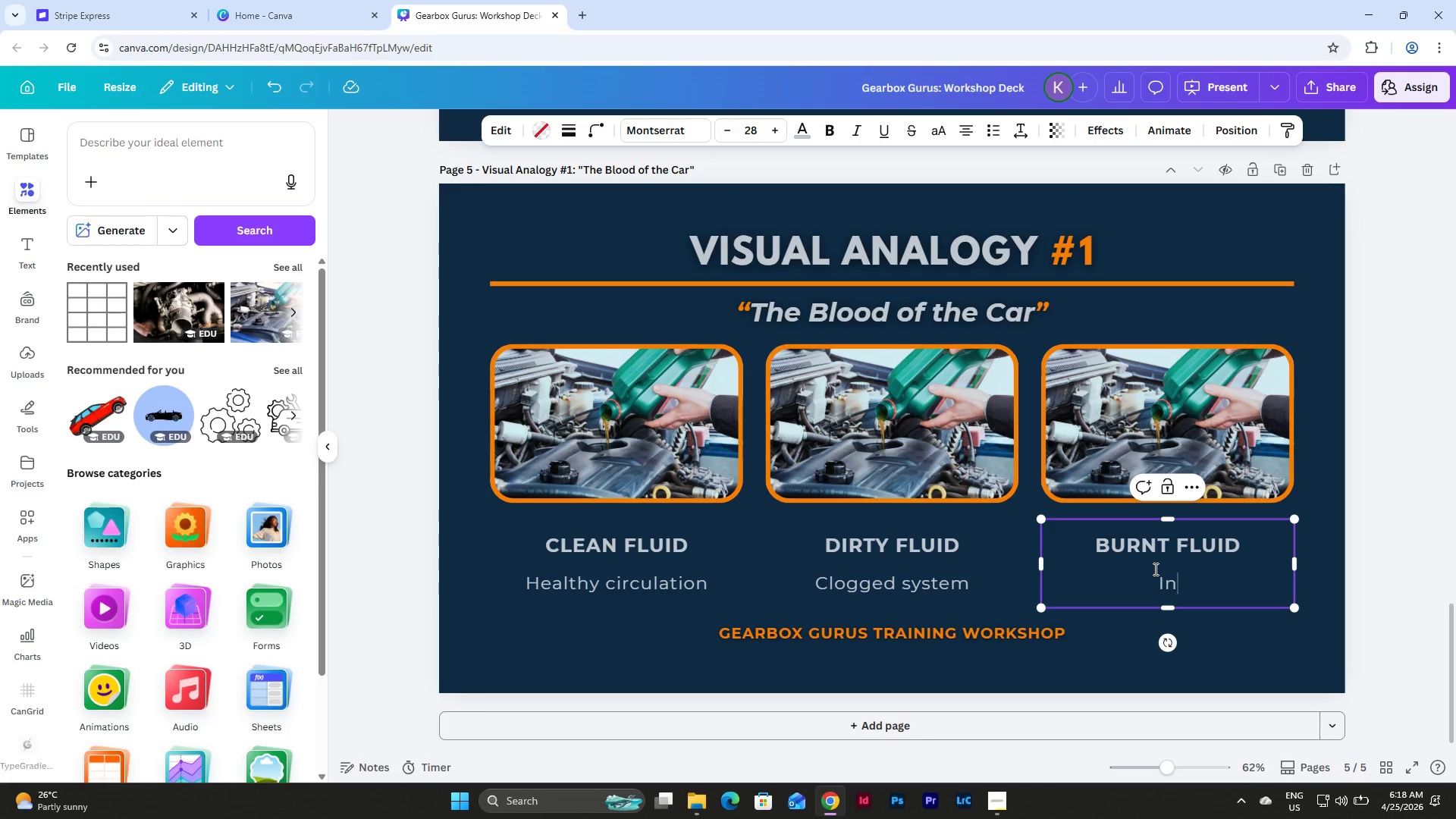 
type(ternal damage)
 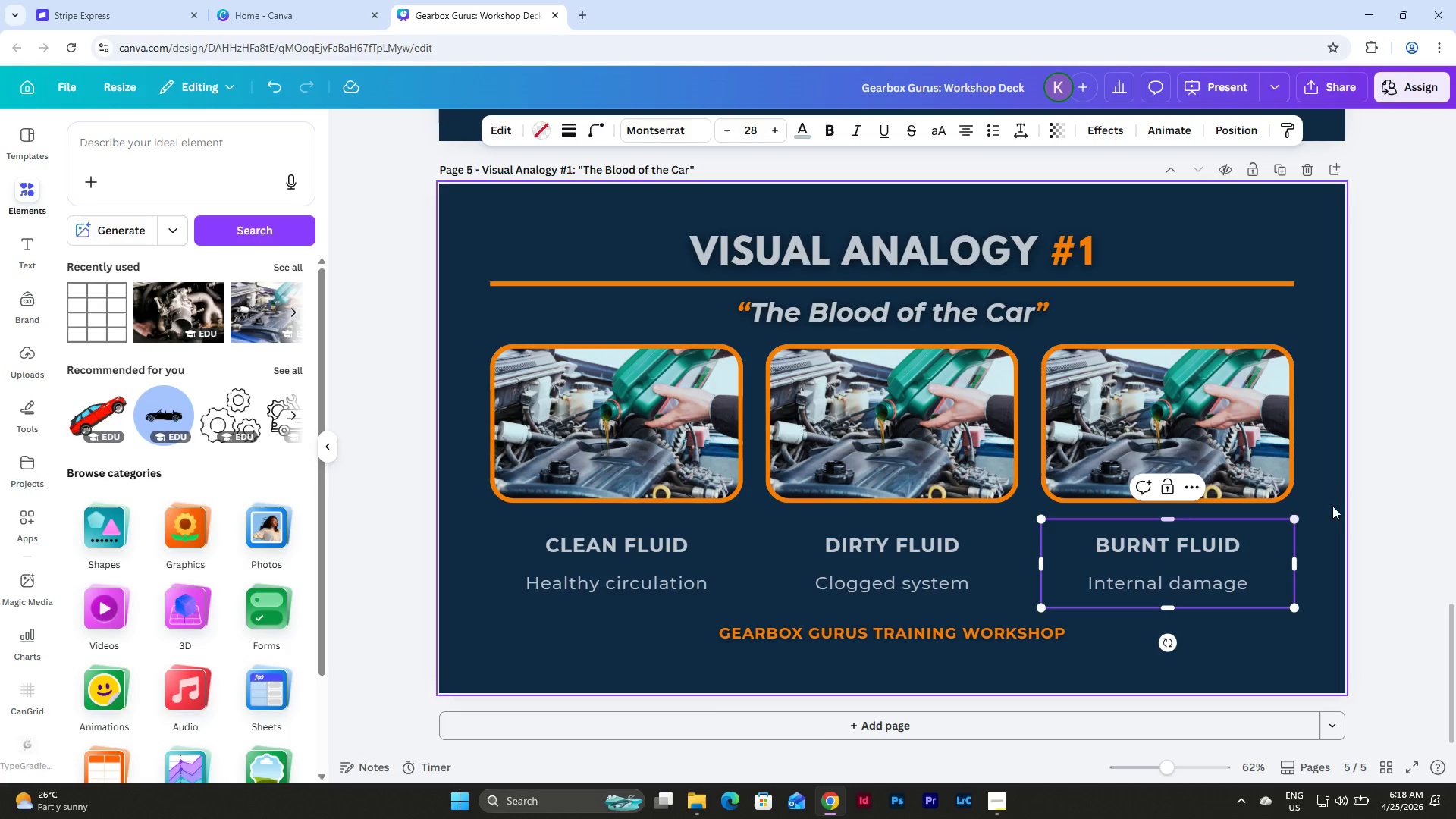 
left_click([1331, 511])
 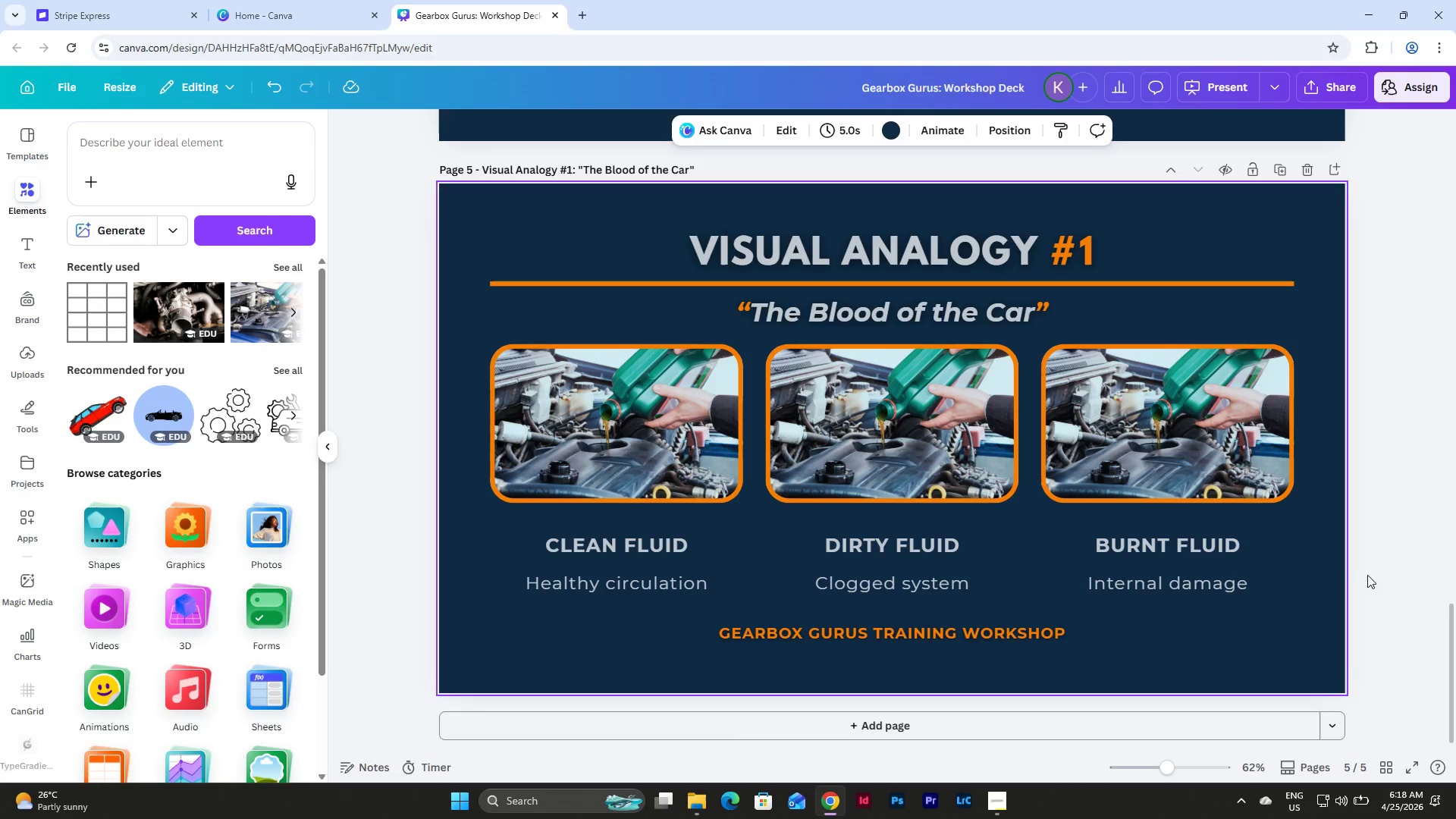 
scroll: coordinate [1340, 500], scroll_direction: up, amount: 16.0
 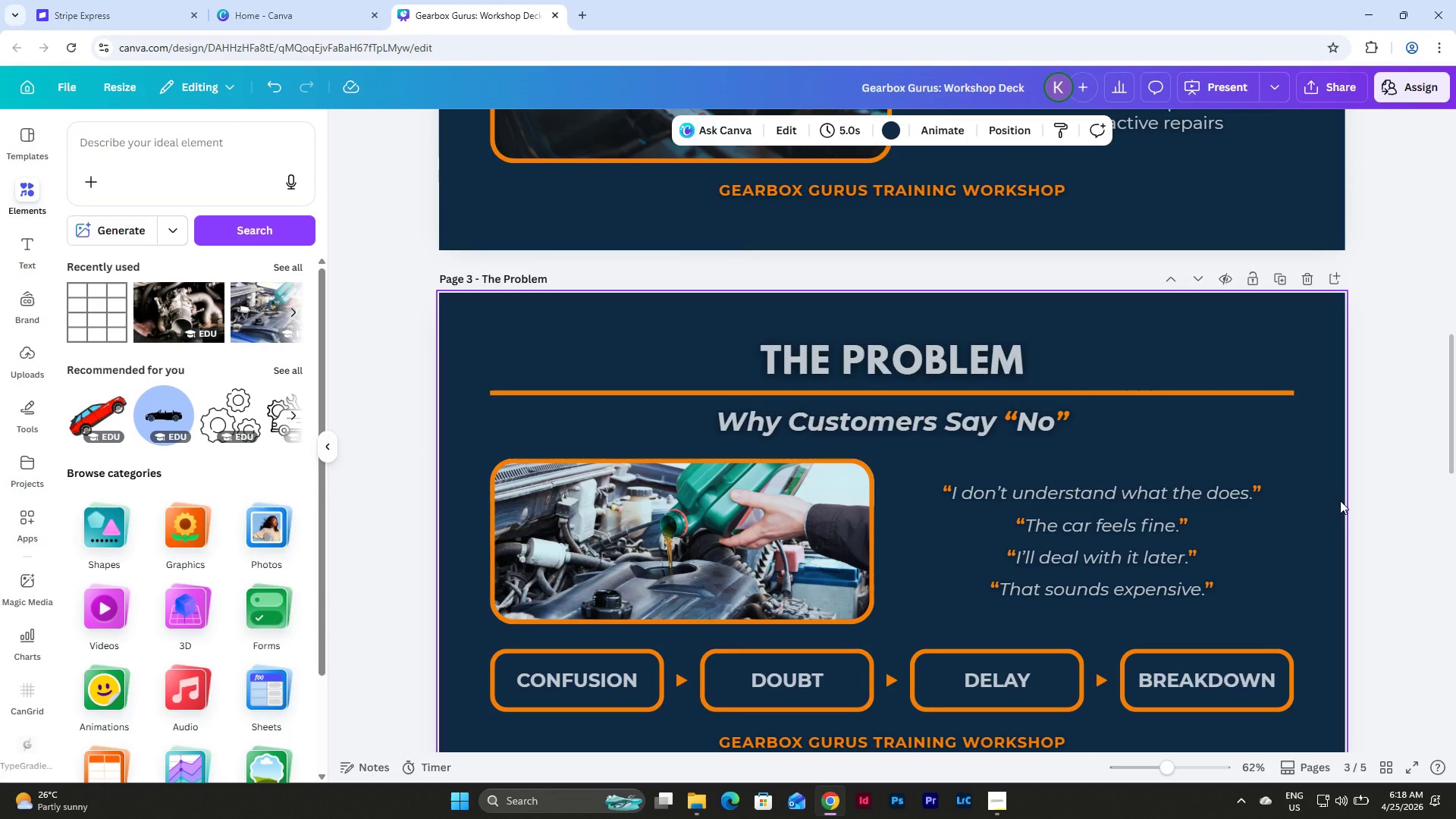 
scroll: coordinate [1340, 500], scroll_direction: down, amount: 3.0
 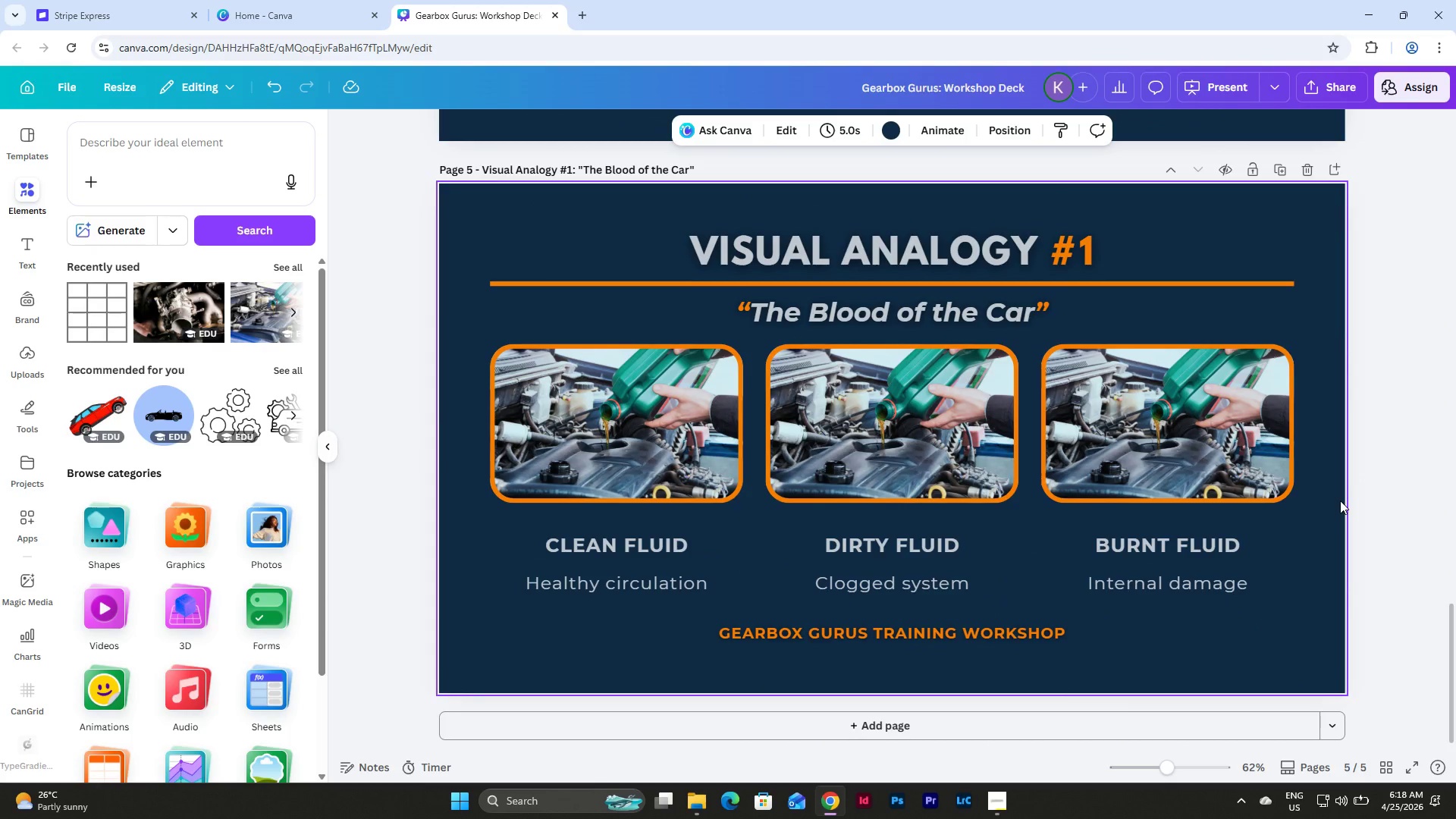 
scroll: coordinate [1340, 500], scroll_direction: up, amount: 7.0
 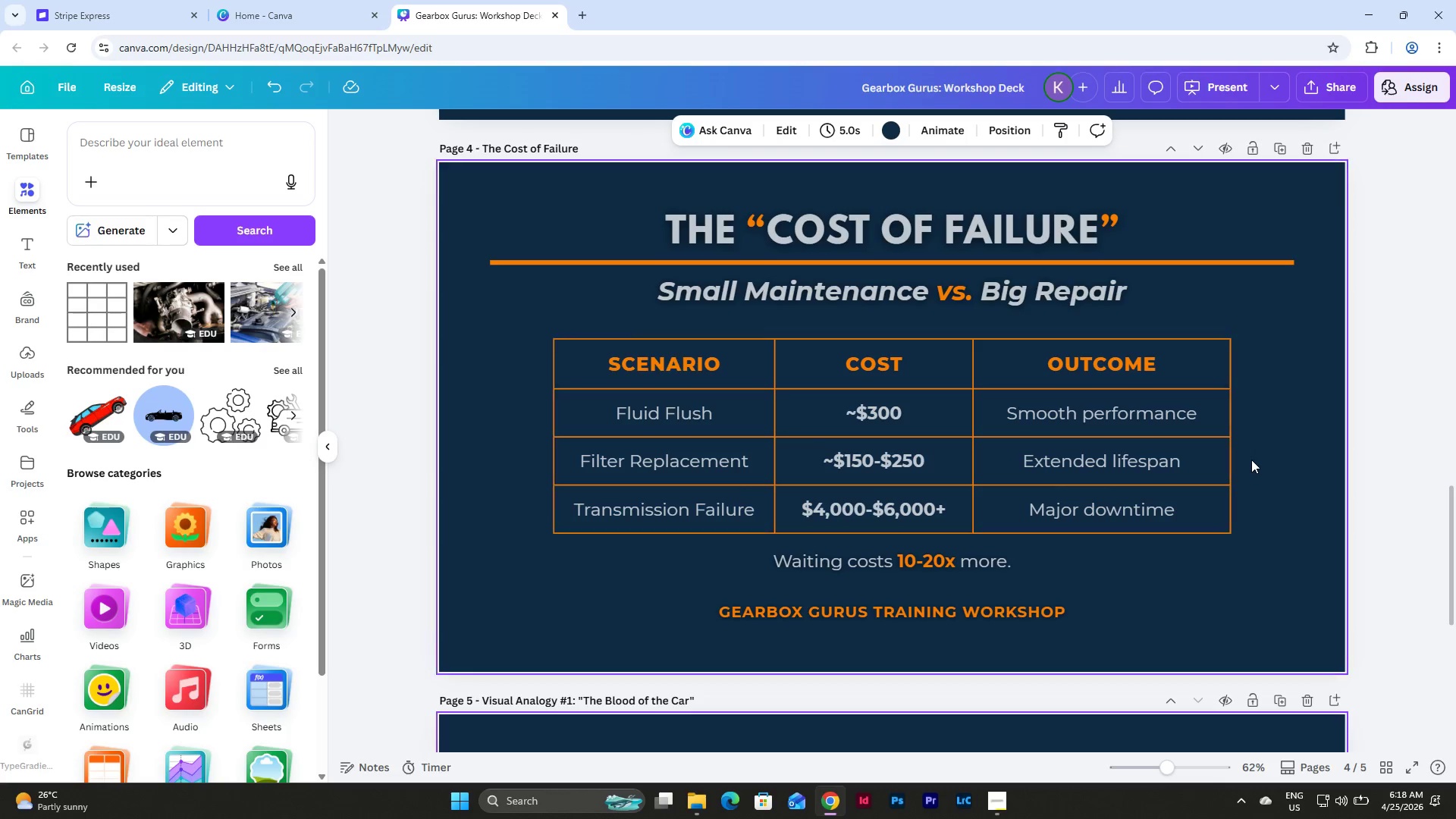 
scroll: coordinate [1291, 484], scroll_direction: down, amount: 9.0
 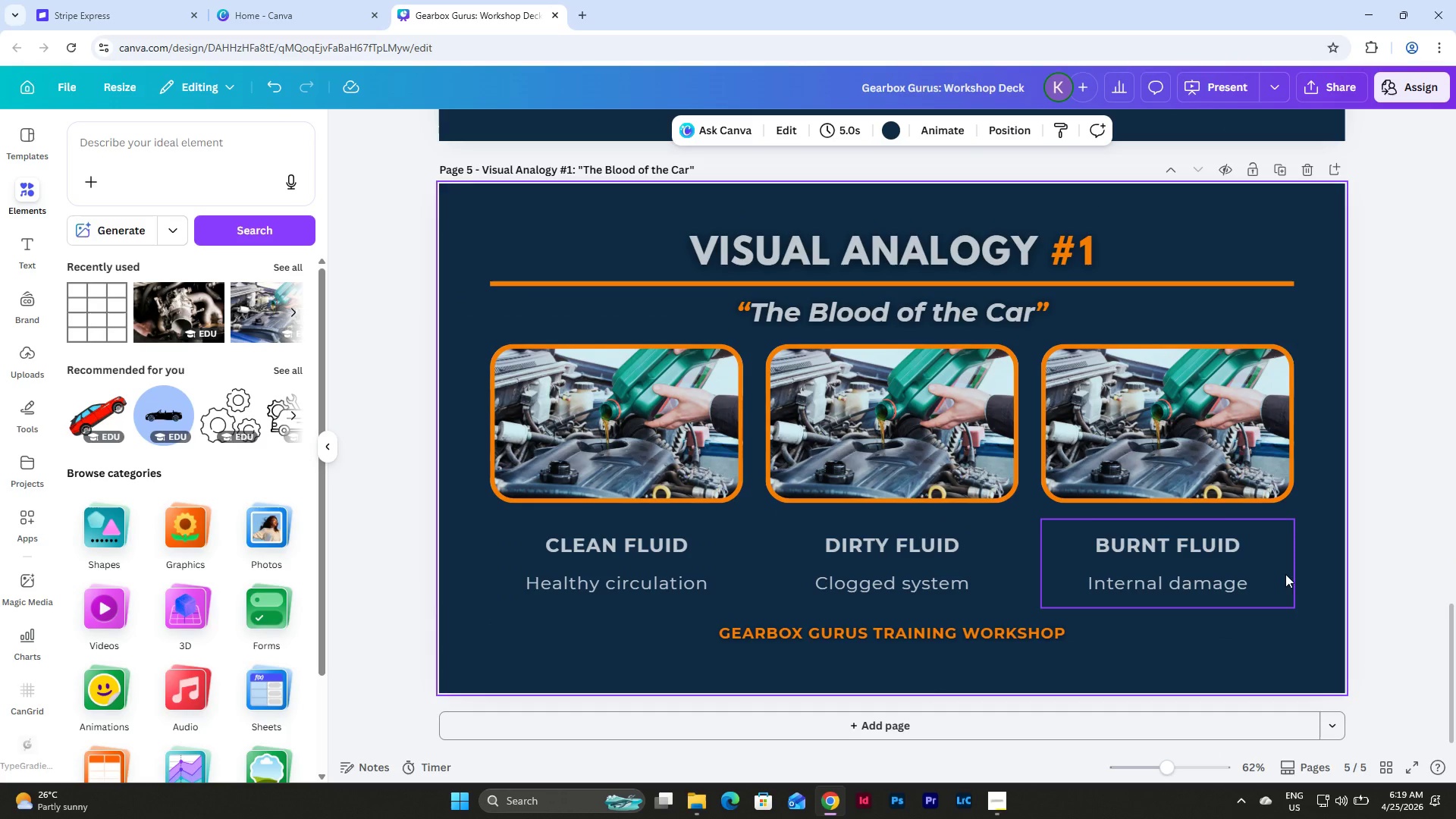 
left_click([682, 412])
 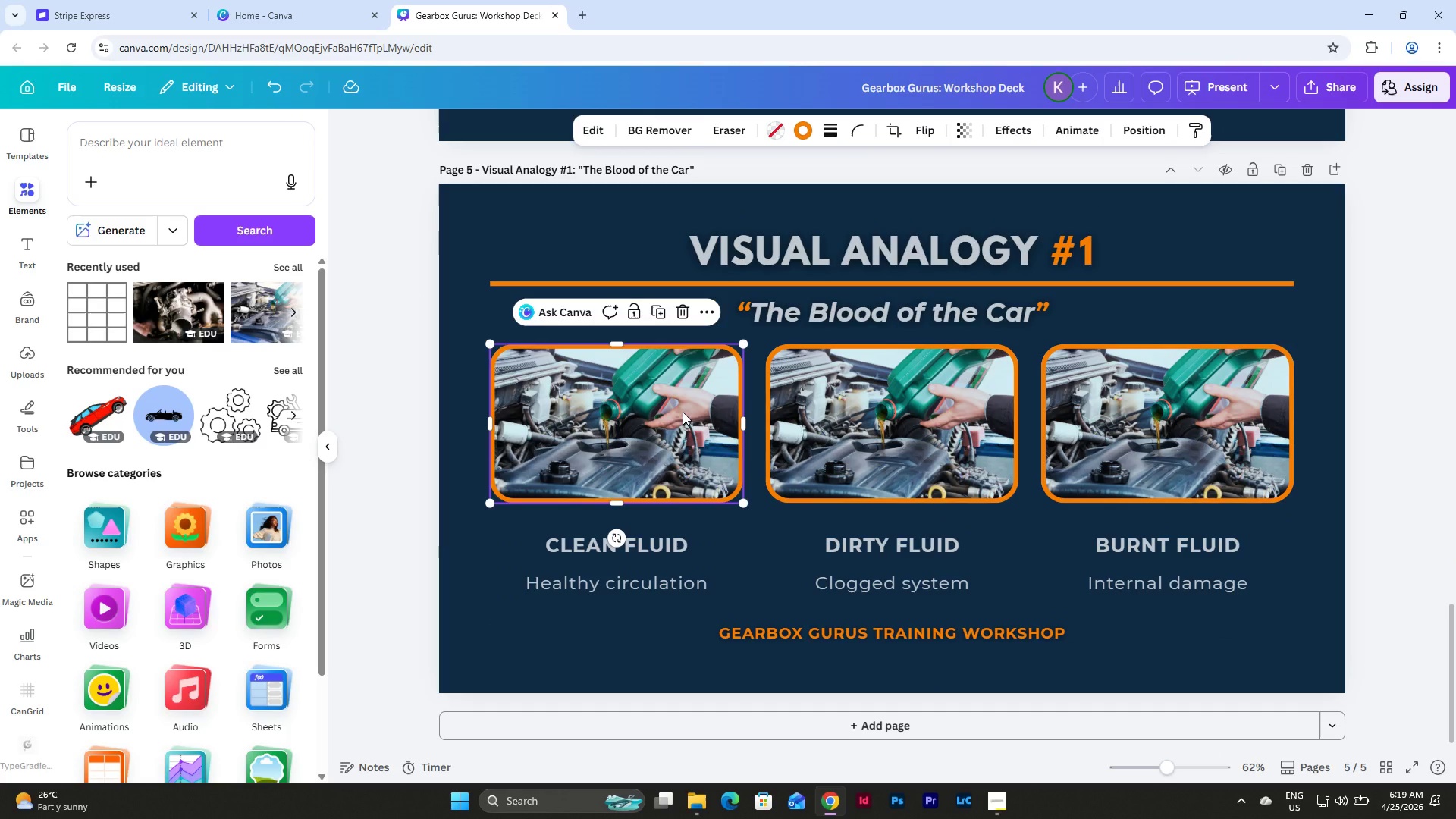 
key(Backspace)
 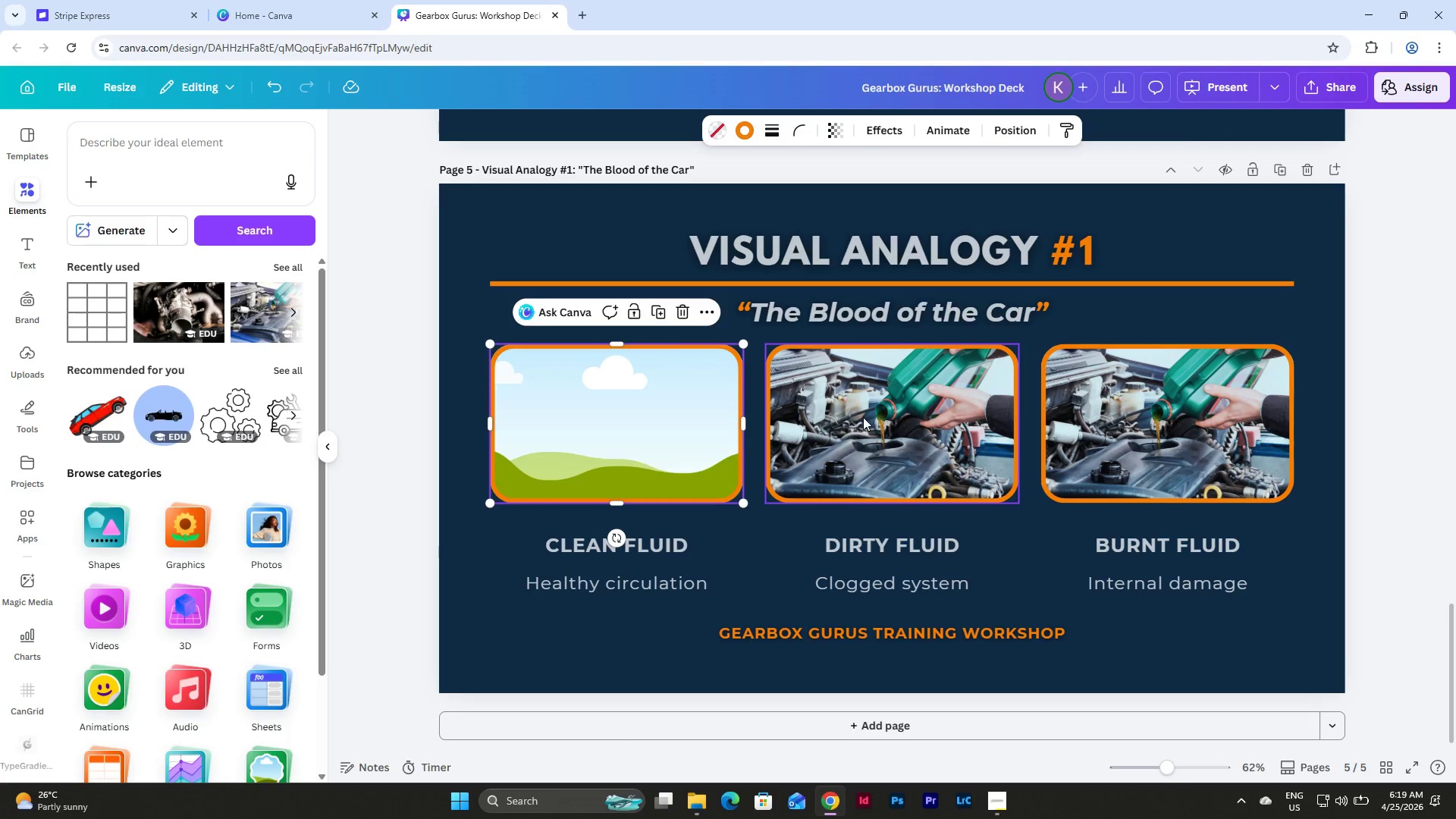 
left_click([863, 417])
 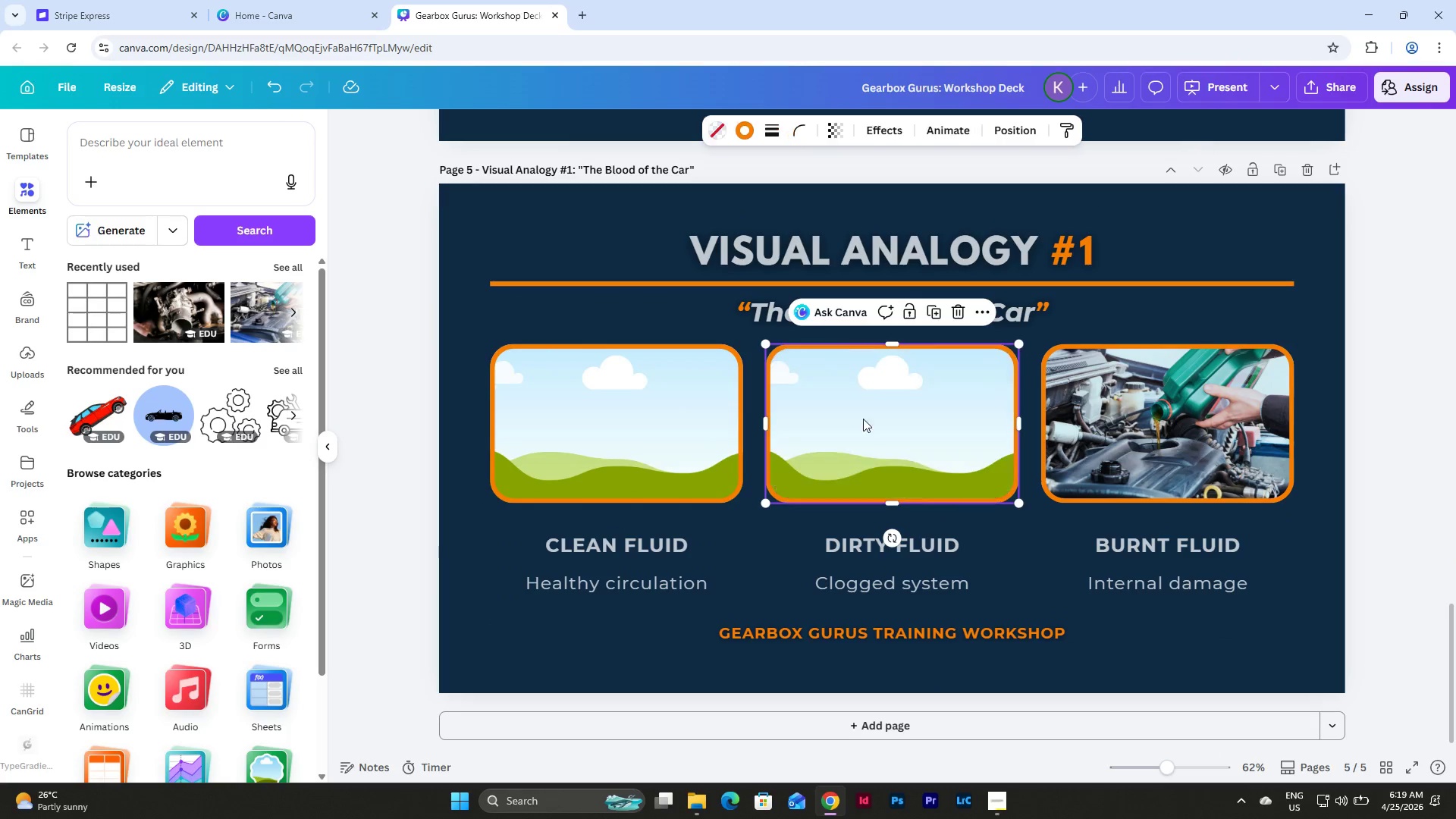 
key(Backspace)
 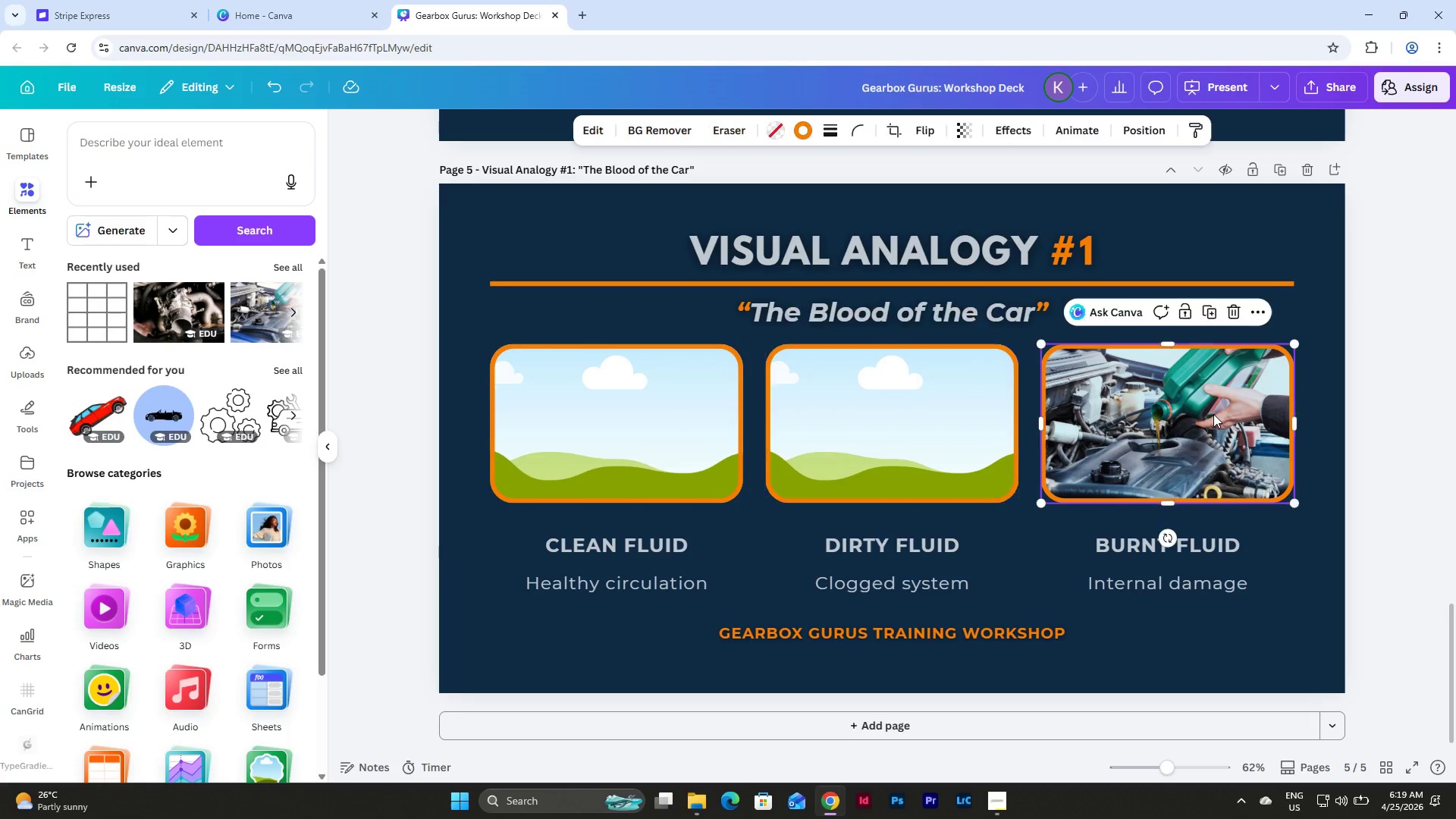 
left_click([1213, 414])
 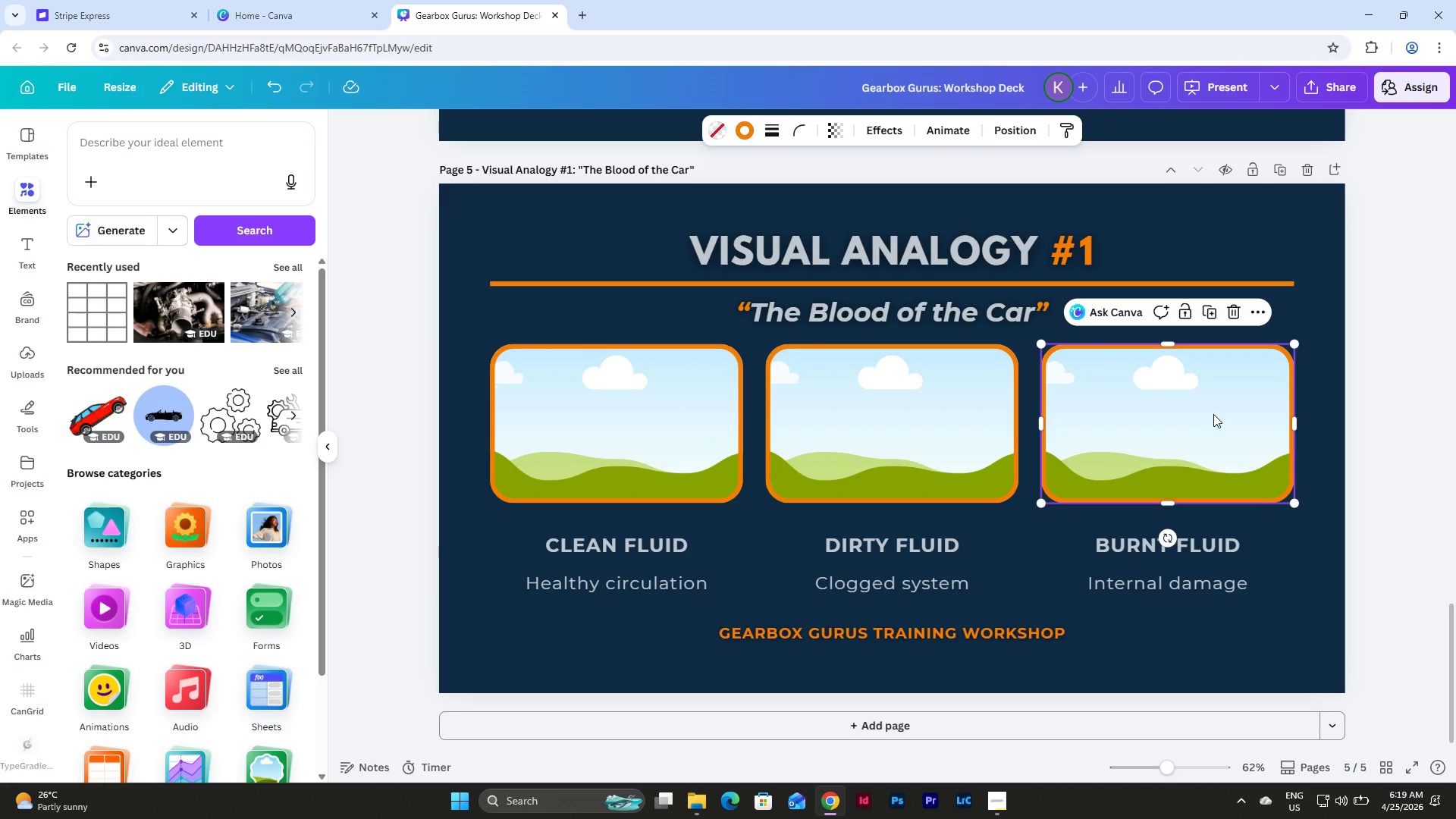 
key(Backspace)
 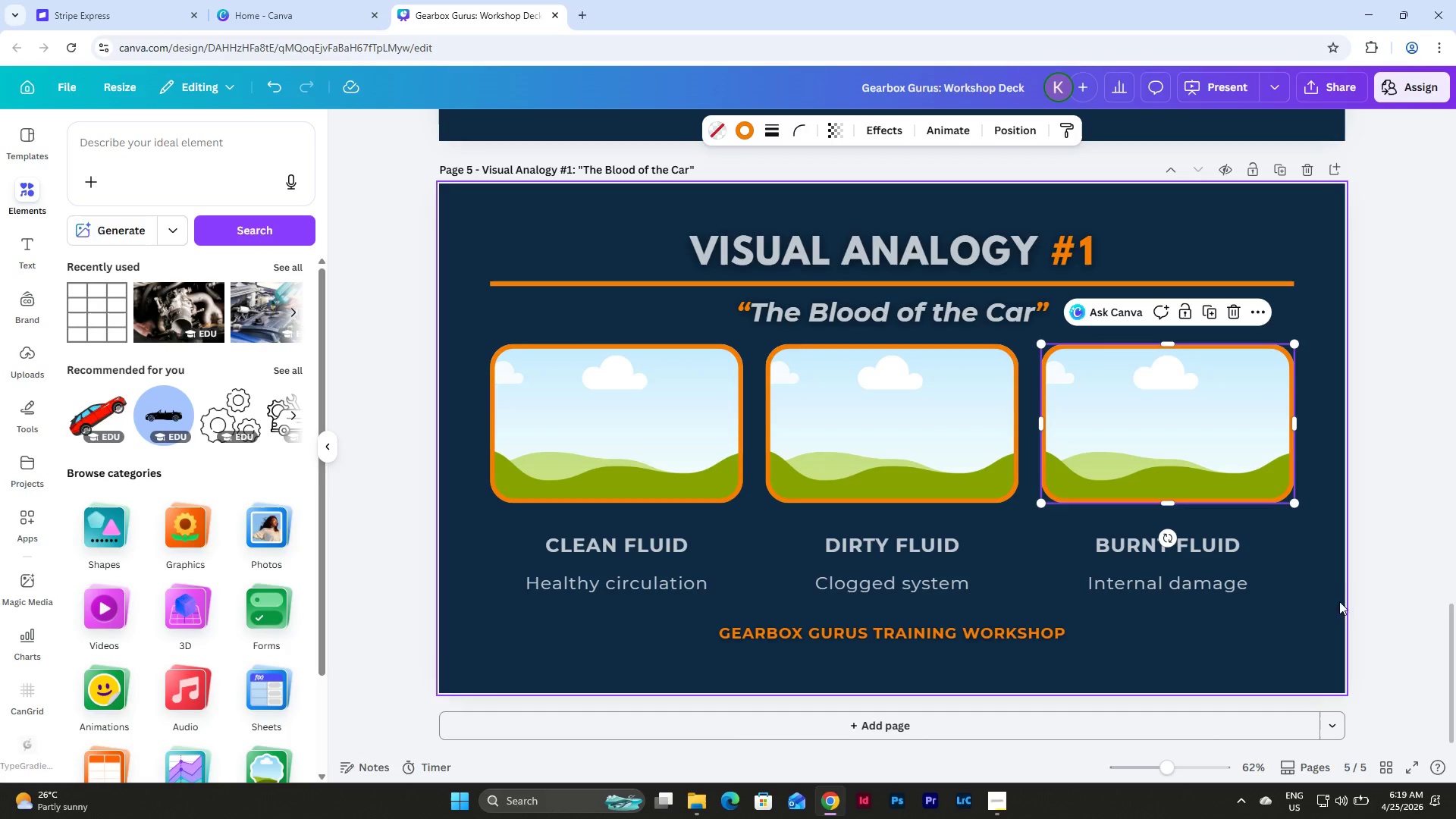 
left_click([1329, 598])
 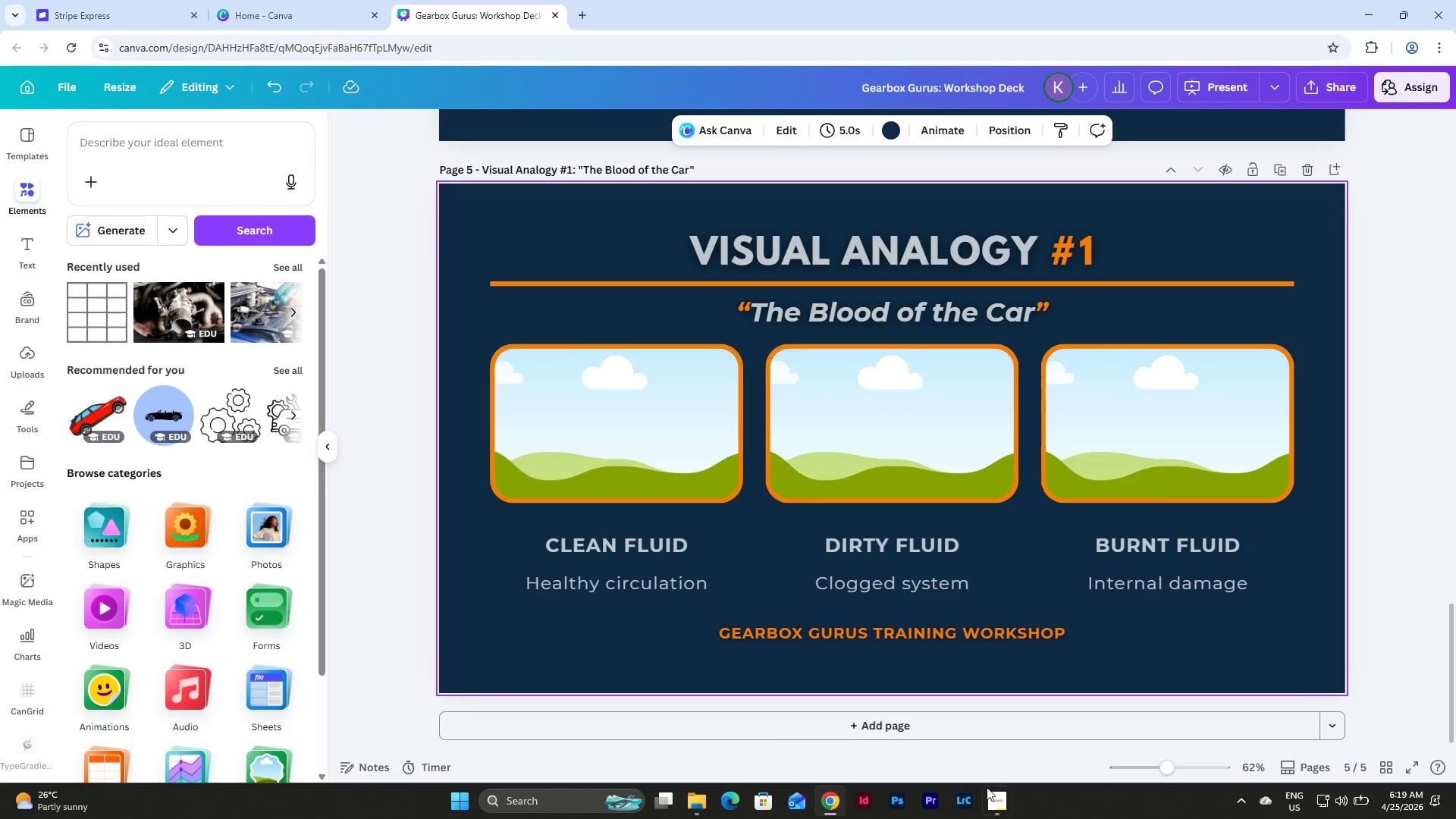 
left_click([987, 813])